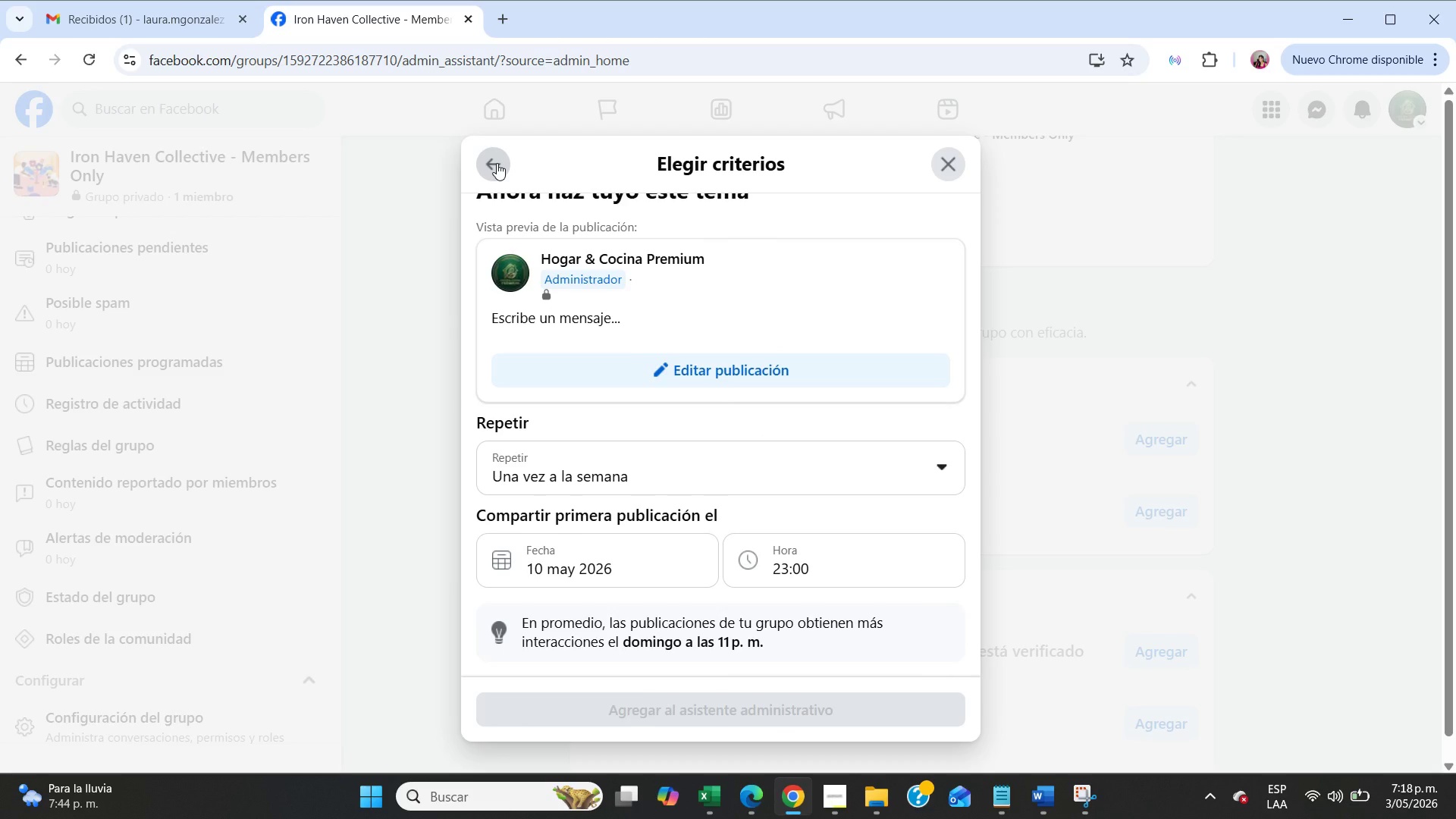 
left_click([497, 163])
 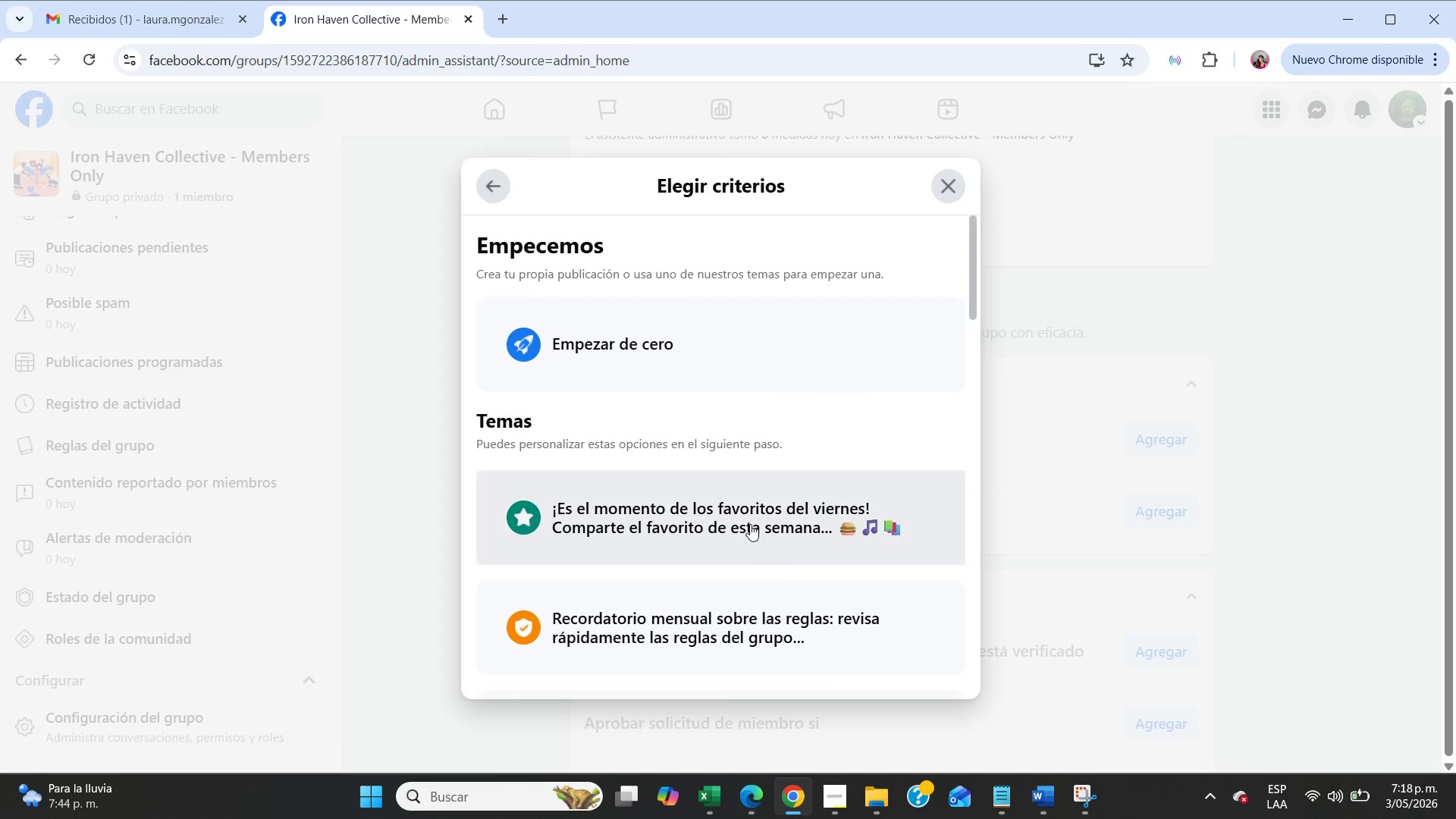 
scroll: coordinate [780, 548], scroll_direction: down, amount: 5.0
 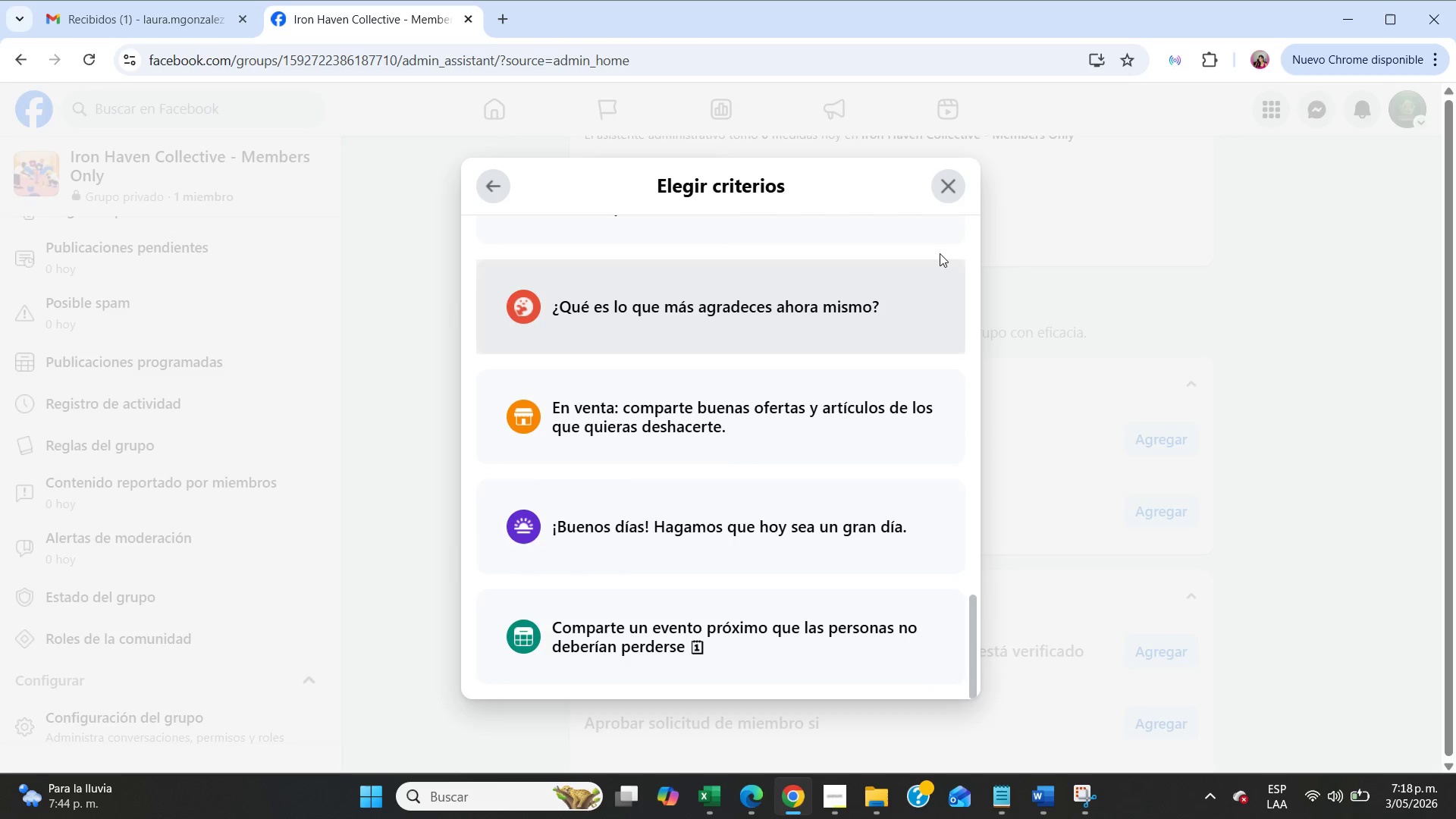 
left_click([963, 184])
 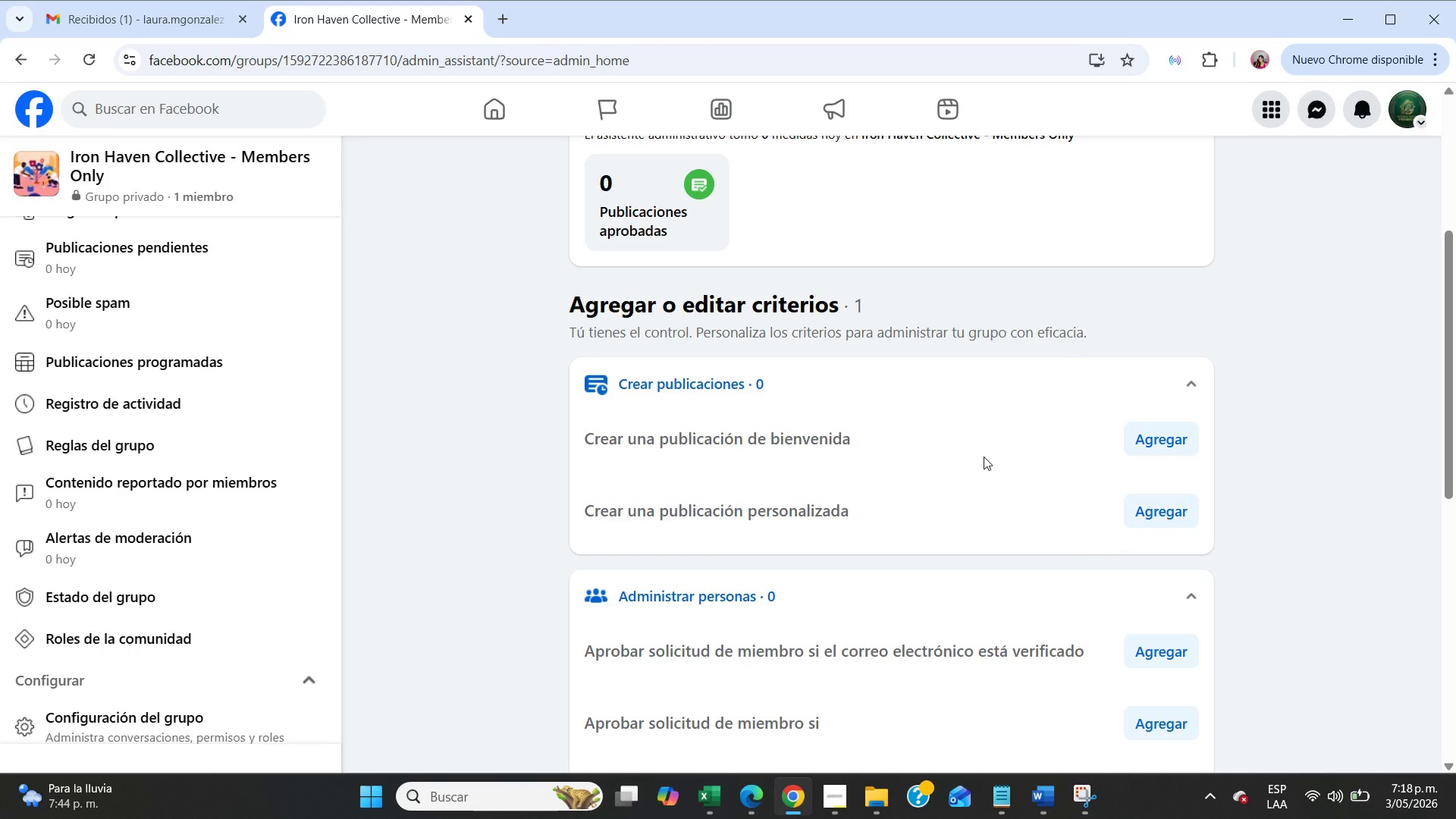 
scroll: coordinate [984, 457], scroll_direction: down, amount: 5.0
 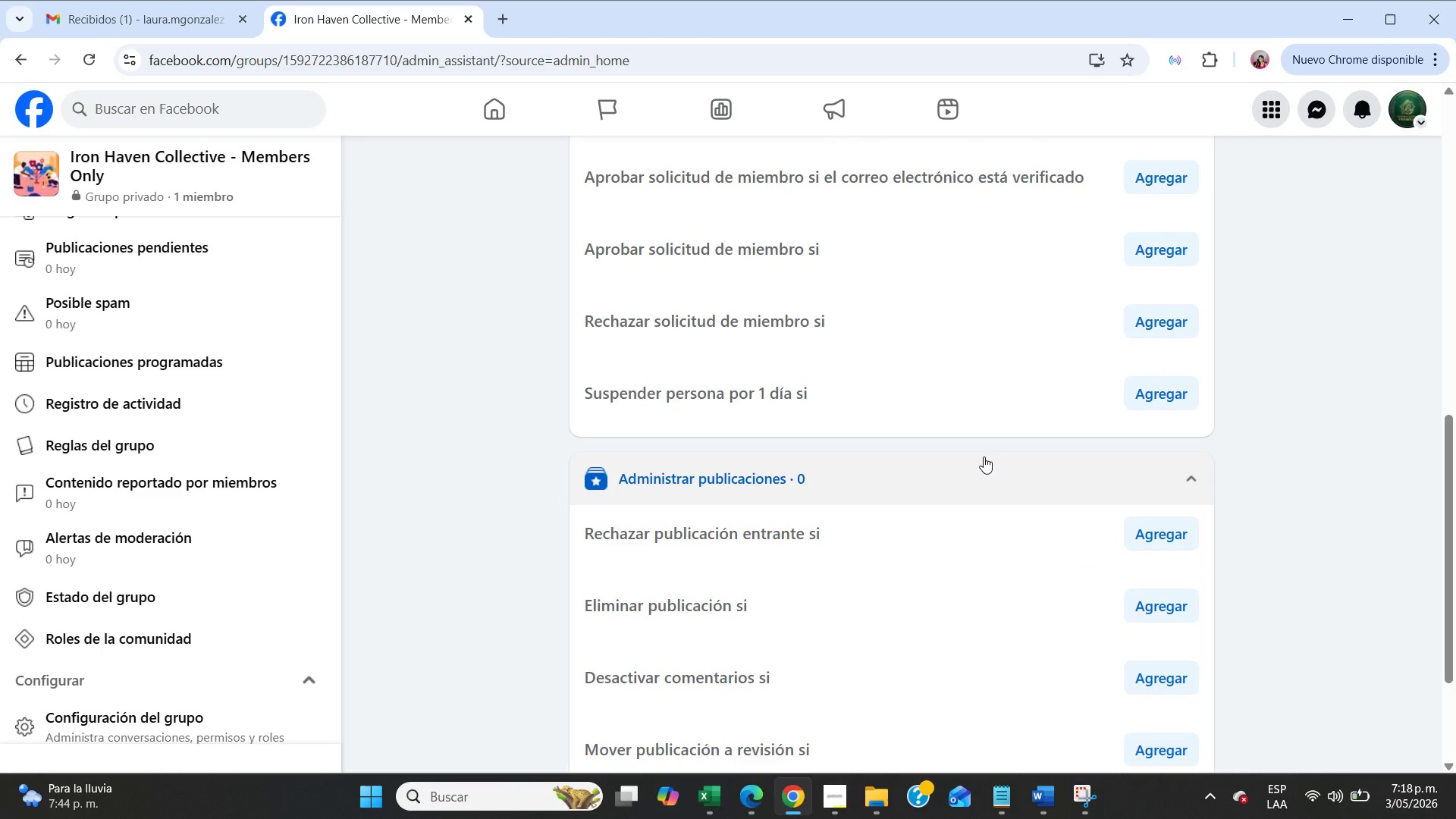 
wait(6.94)
 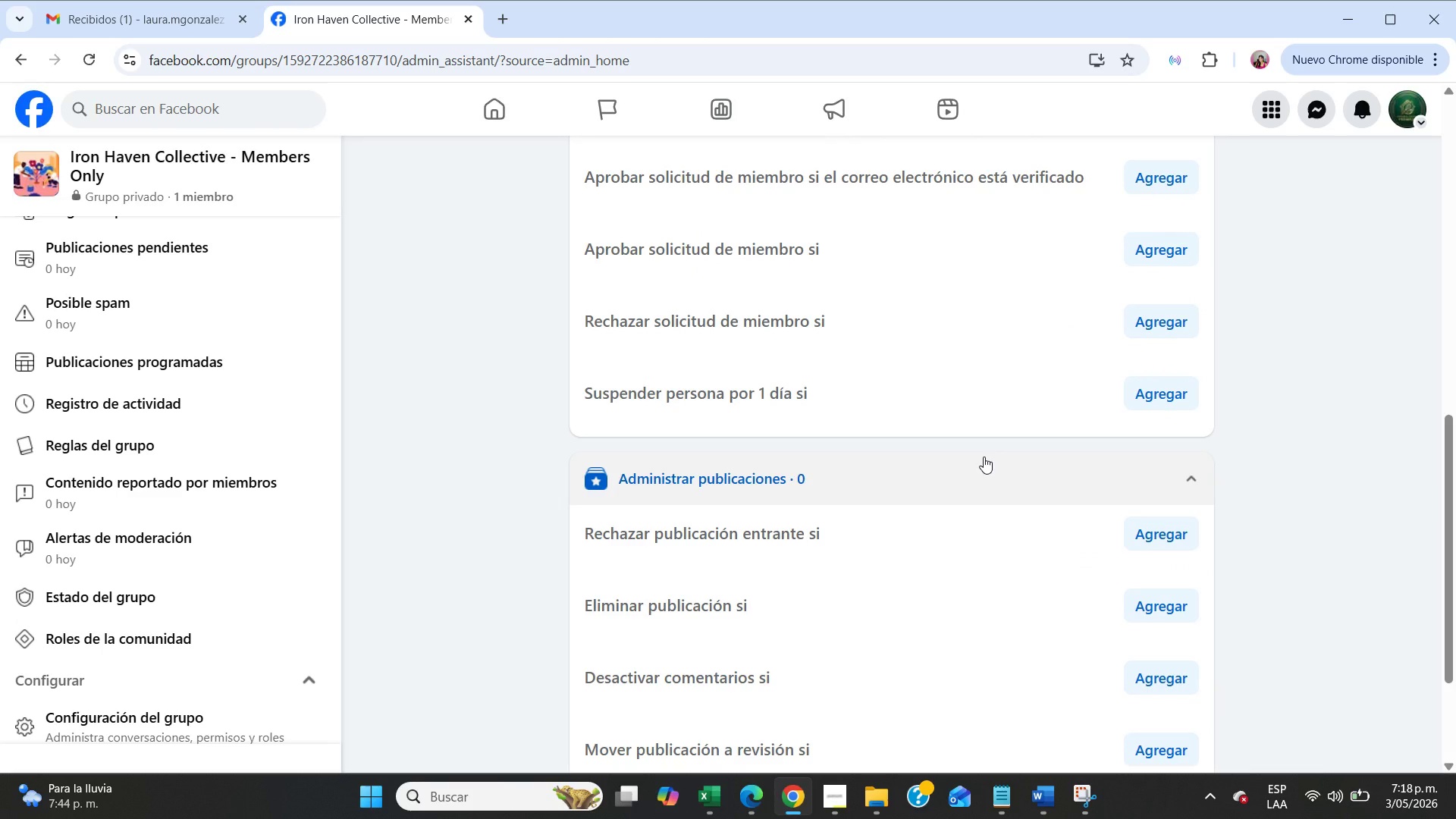 
left_click([1144, 529])
 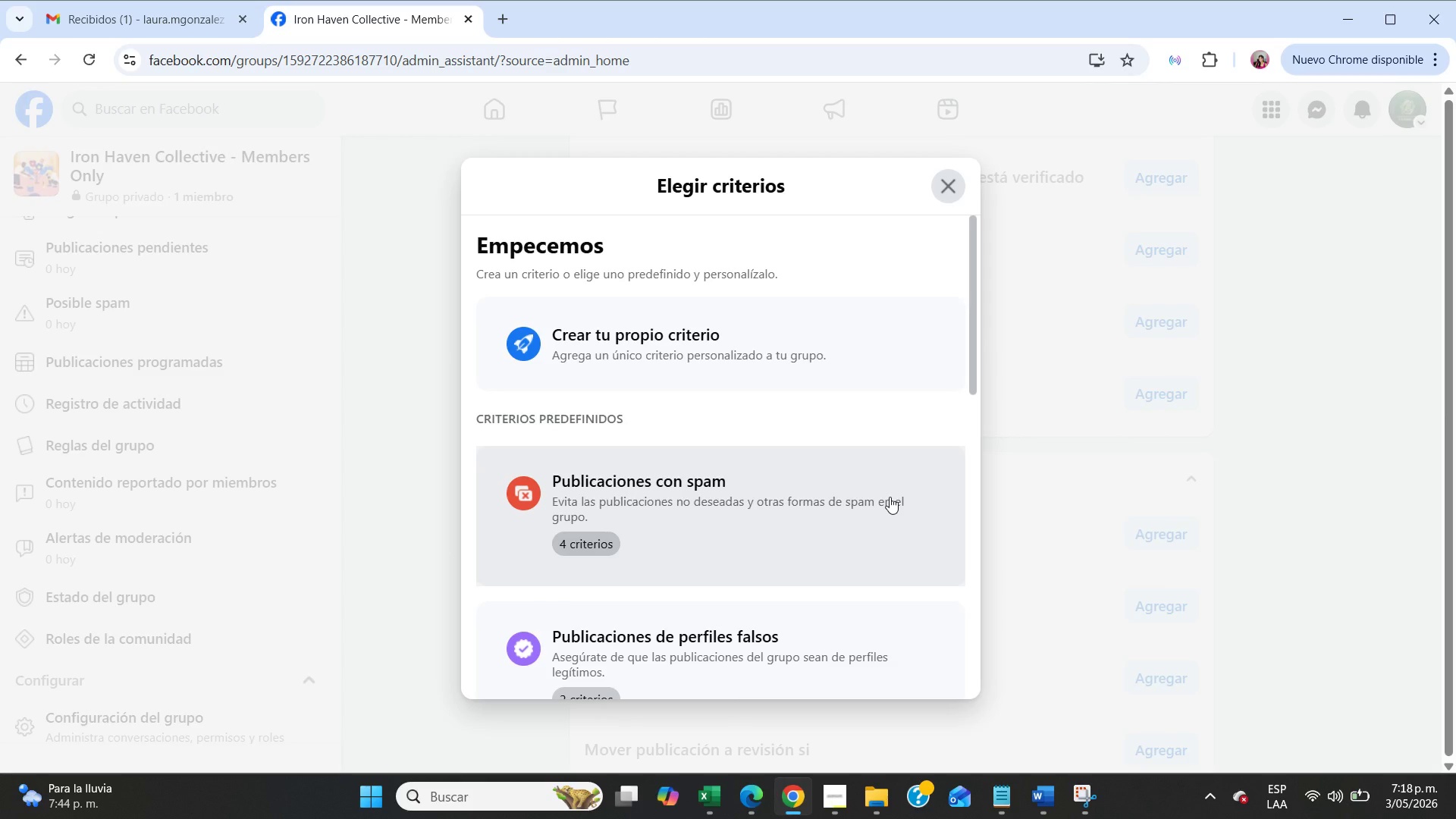 
wait(7.49)
 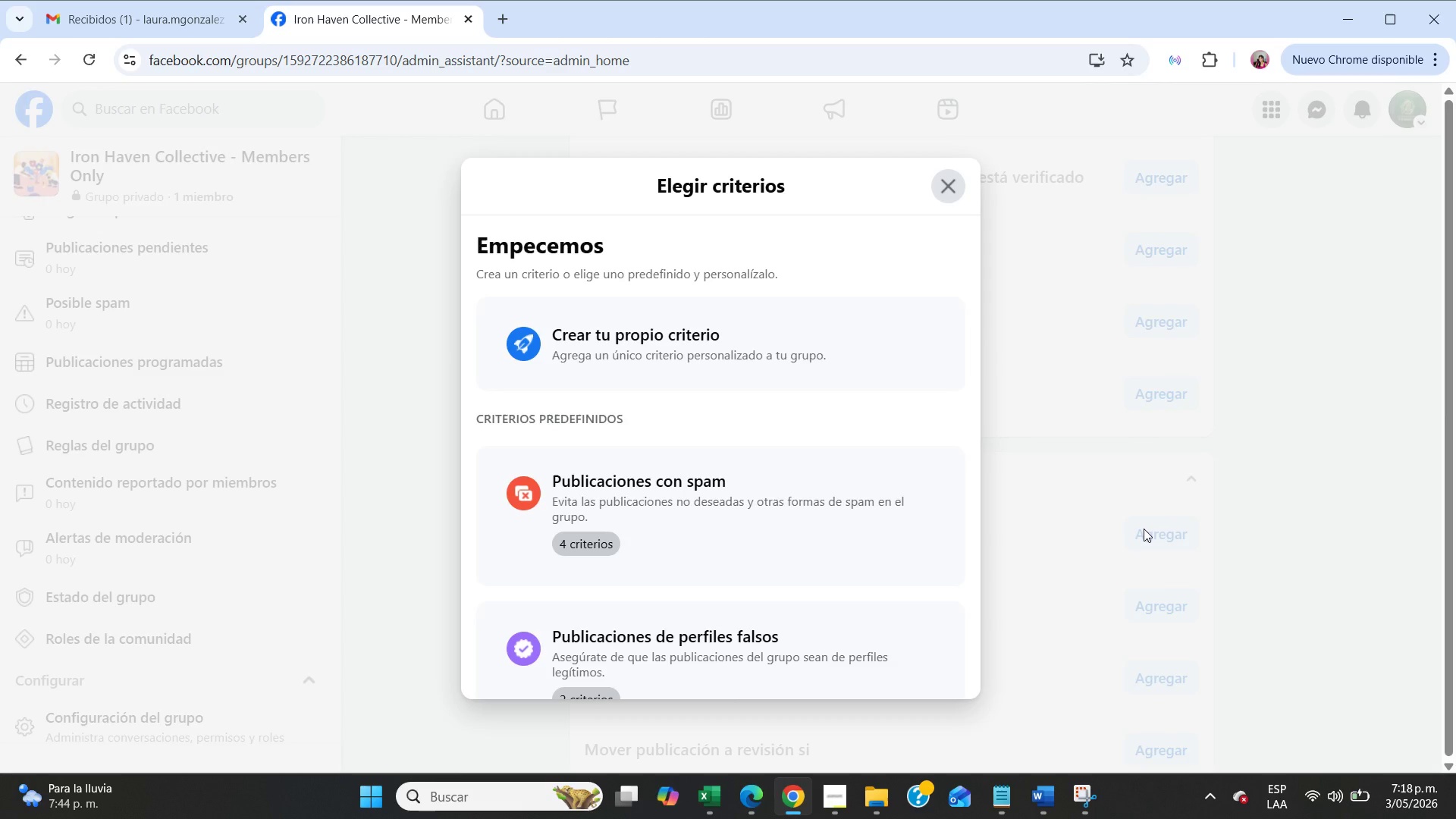 
scroll: coordinate [890, 497], scroll_direction: down, amount: 2.0
 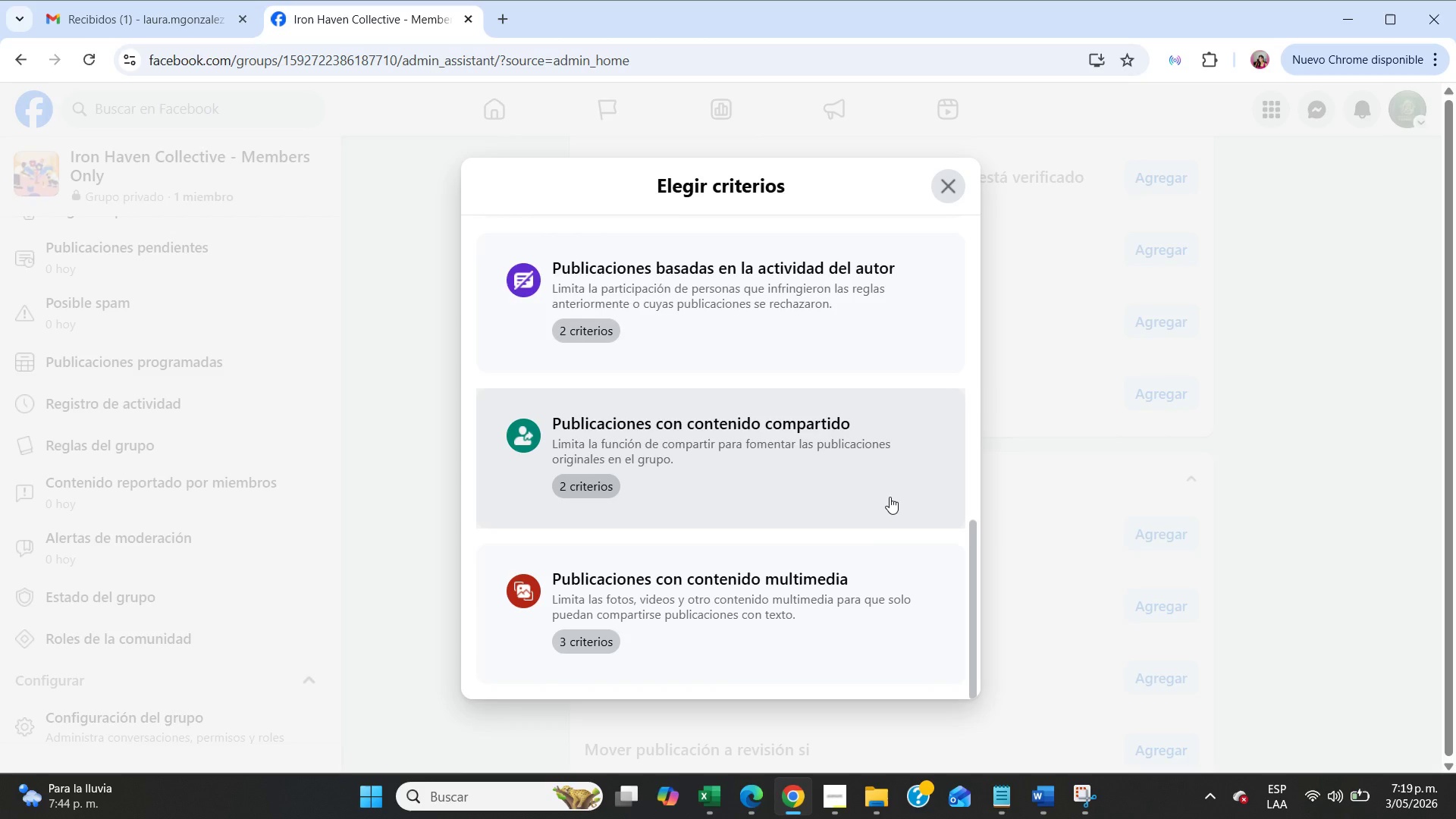 
scroll: coordinate [890, 497], scroll_direction: up, amount: 10.0
 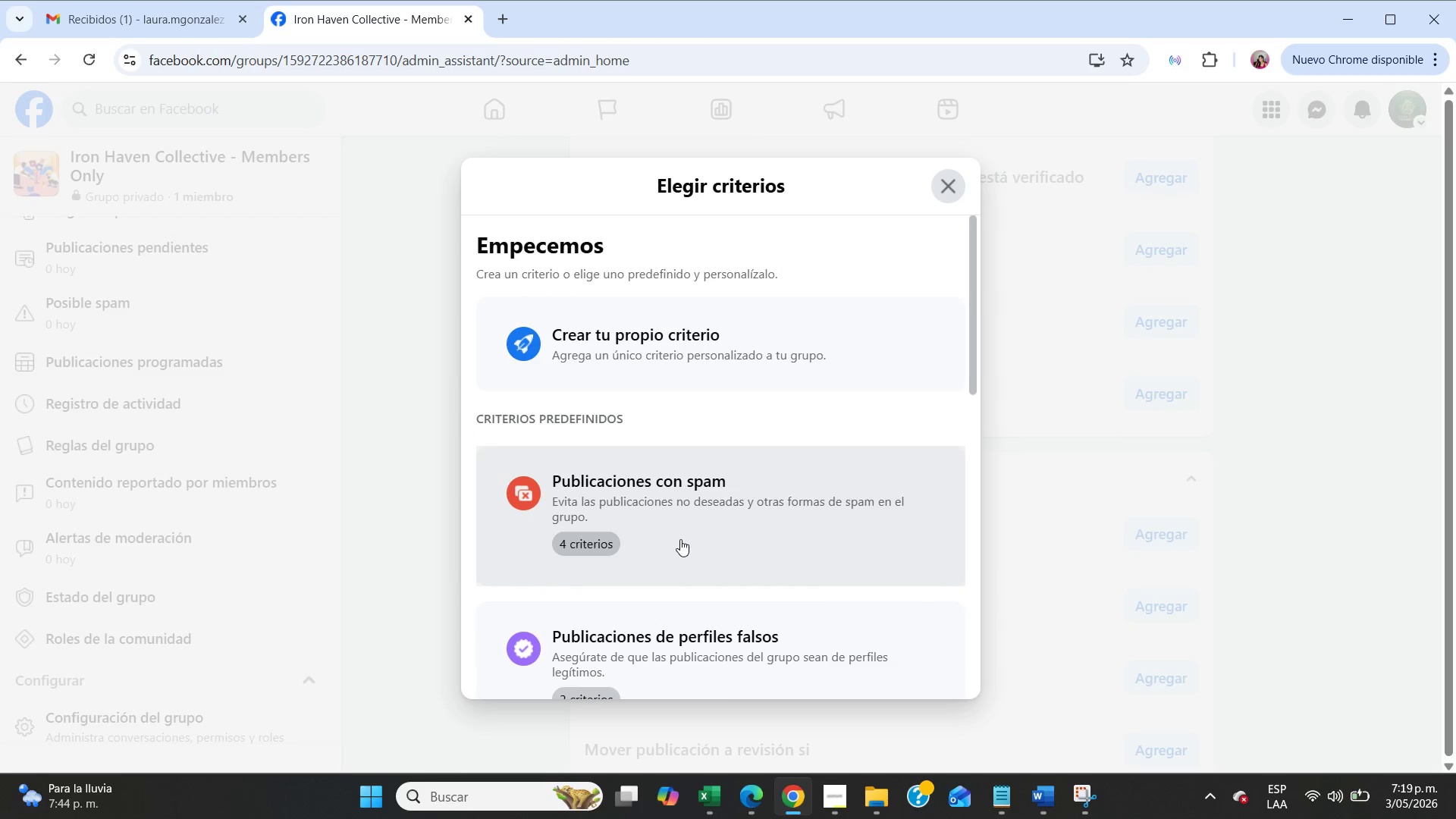 
left_click([680, 539])
 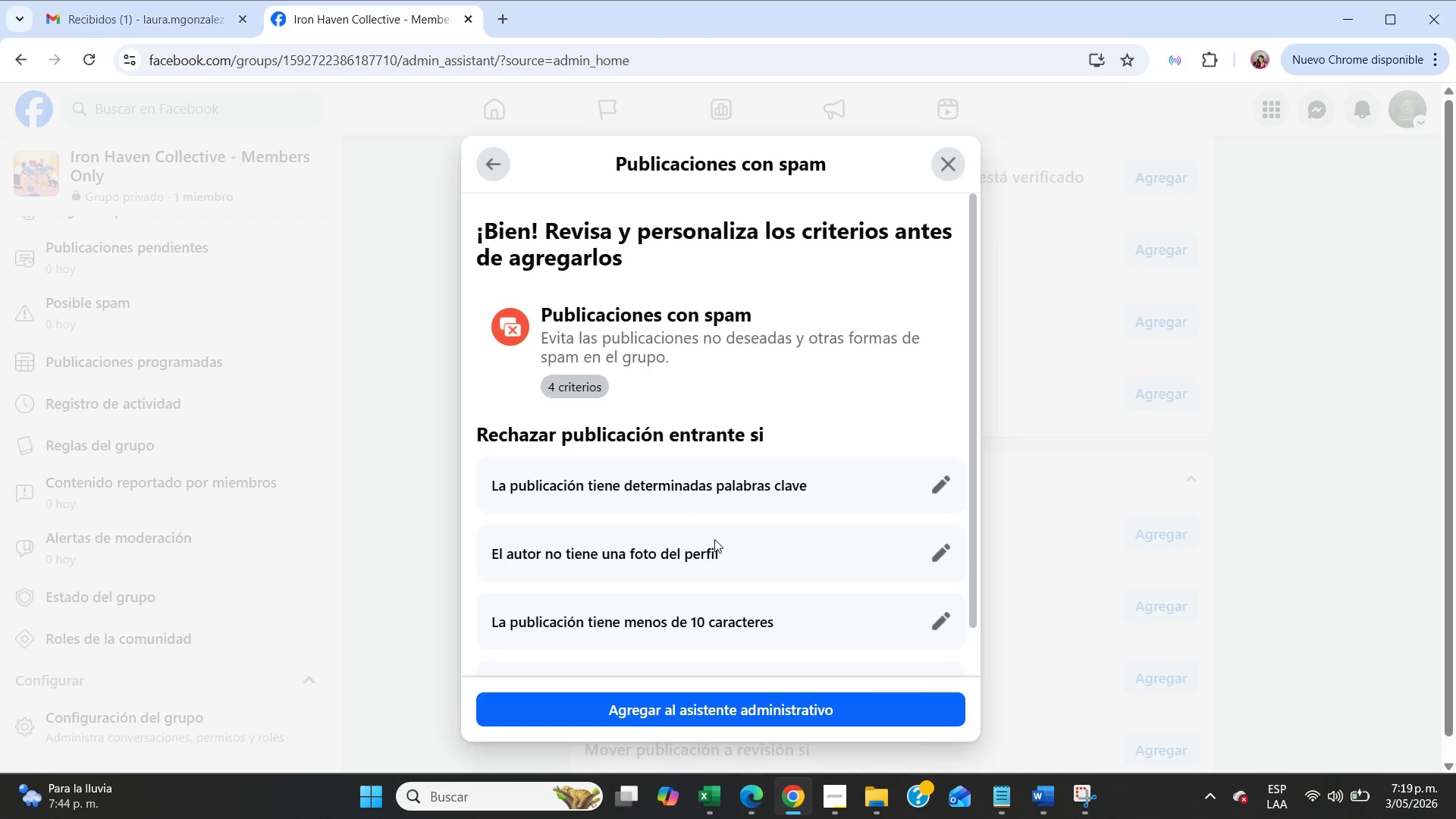 
scroll: coordinate [847, 523], scroll_direction: down, amount: 3.0
 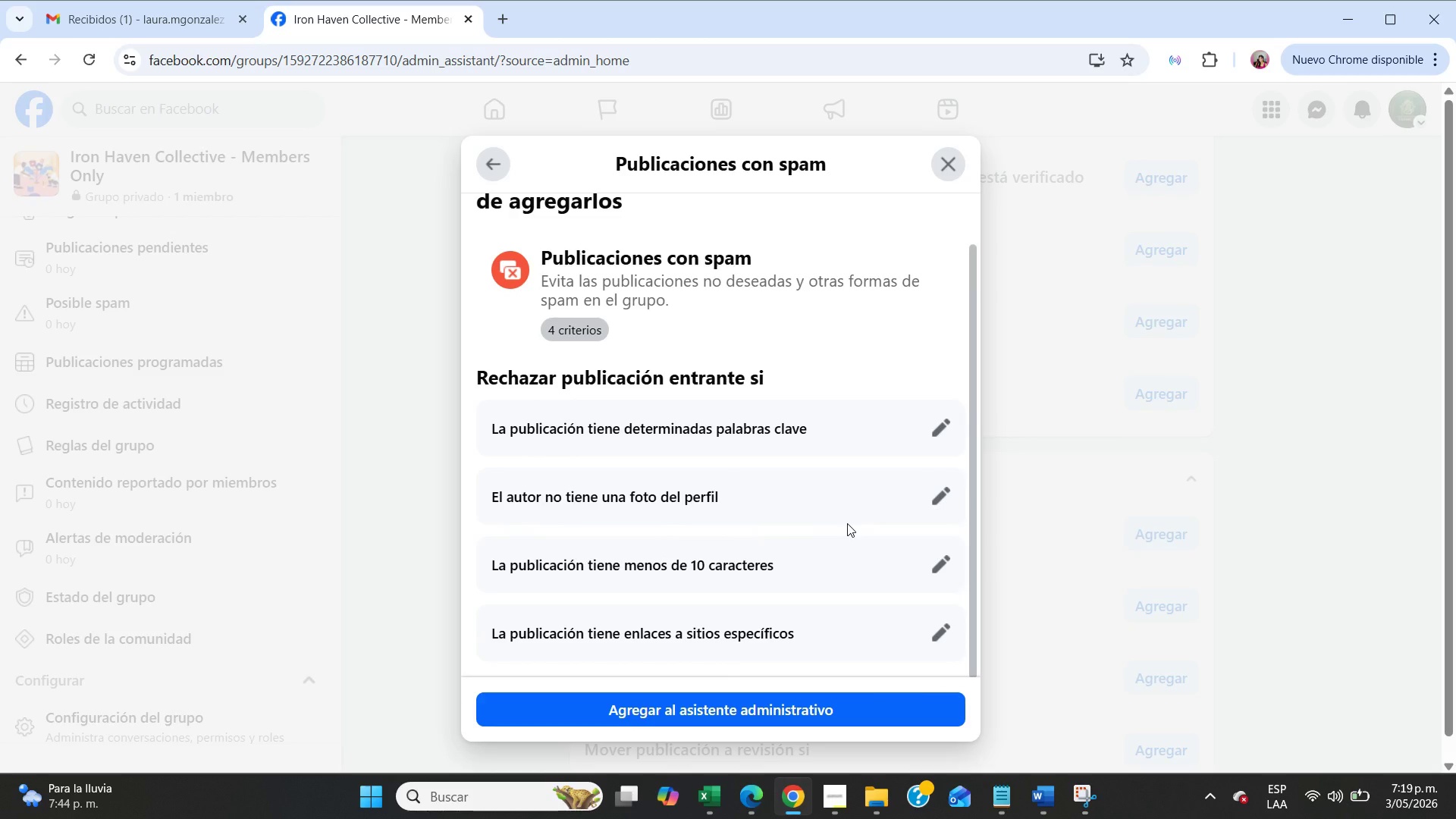 
wait(16.12)
 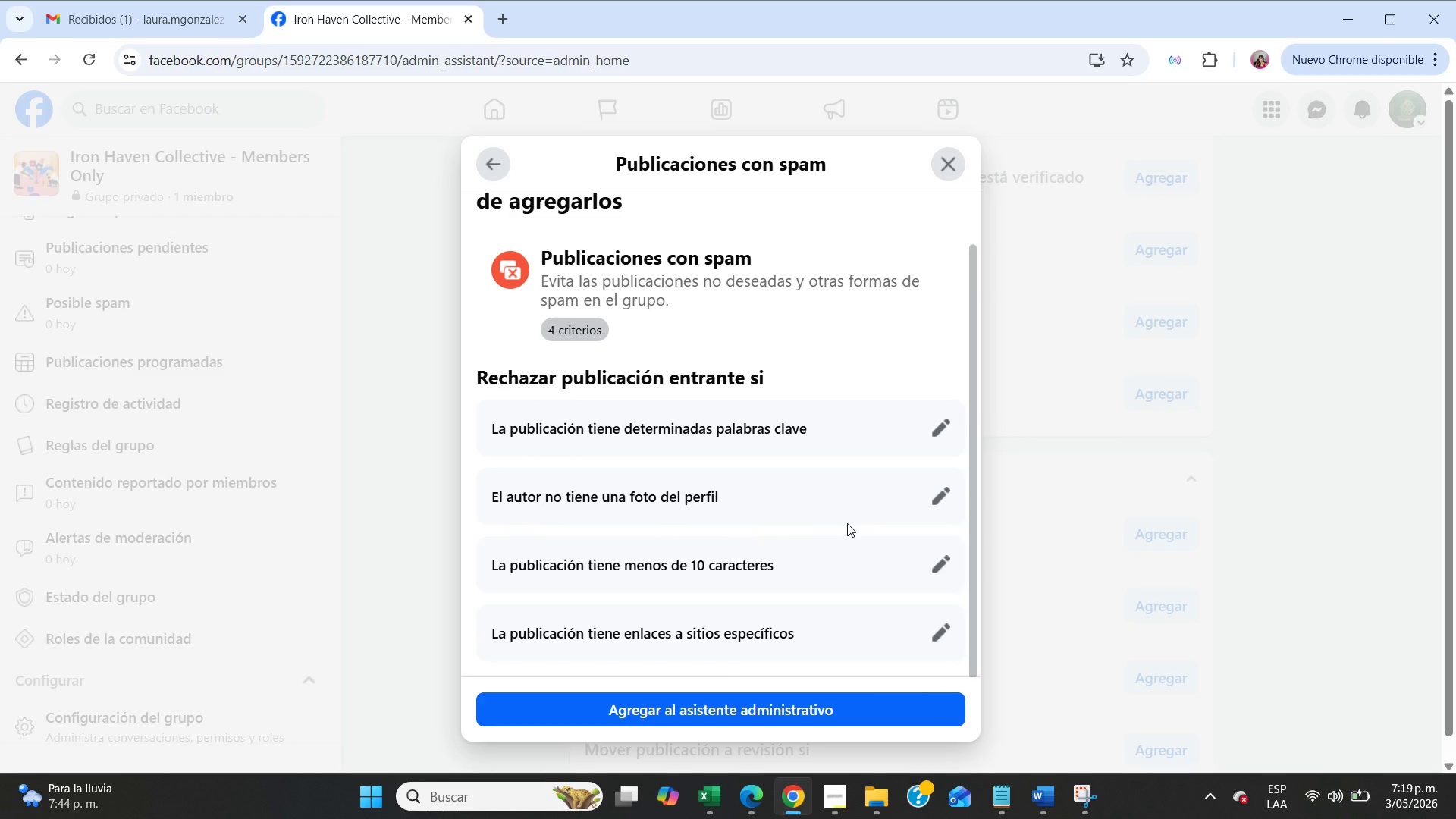 
scroll: coordinate [929, 454], scroll_direction: down, amount: 2.0
 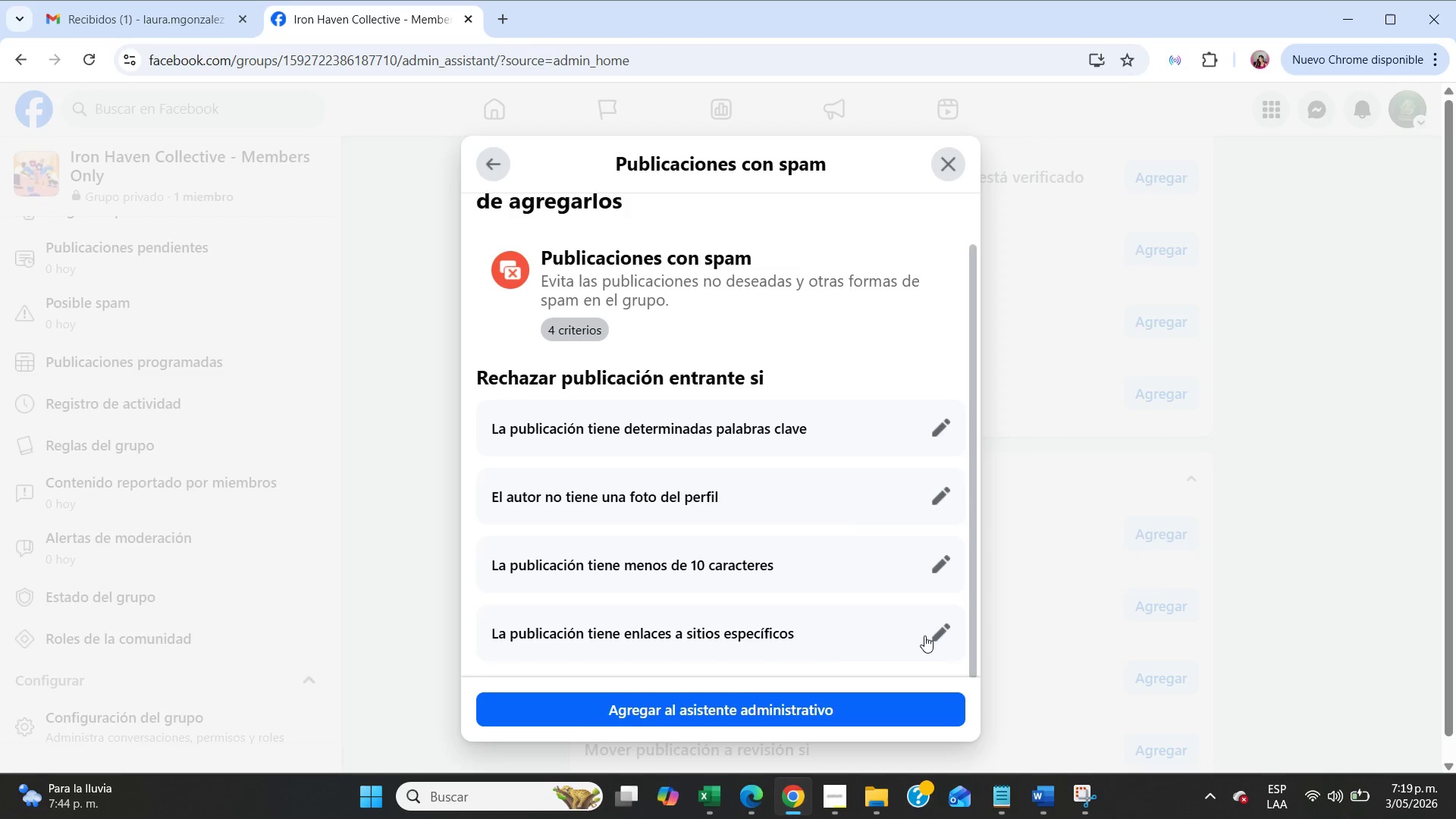 
left_click([927, 637])
 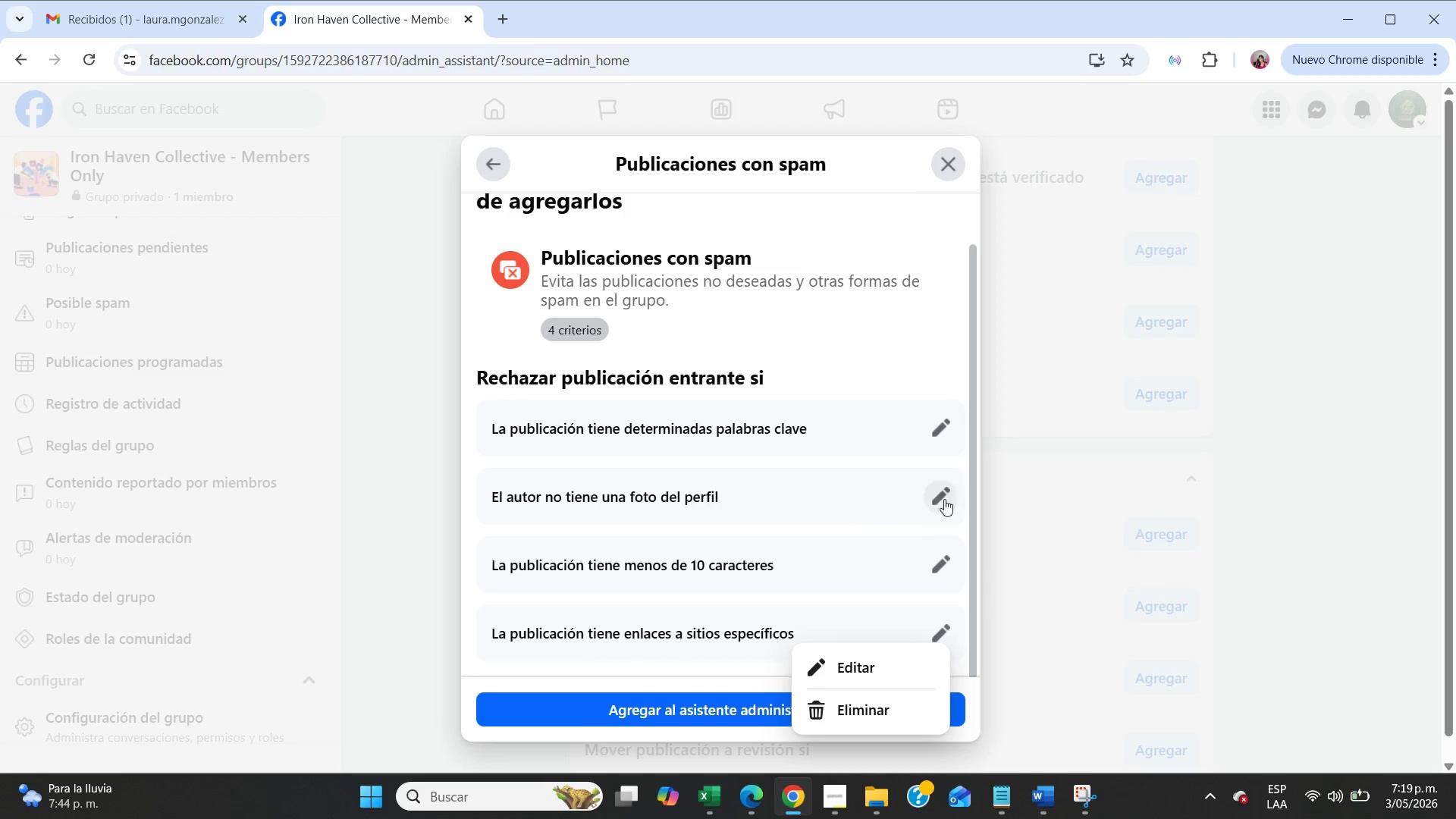 
left_click([946, 425])
 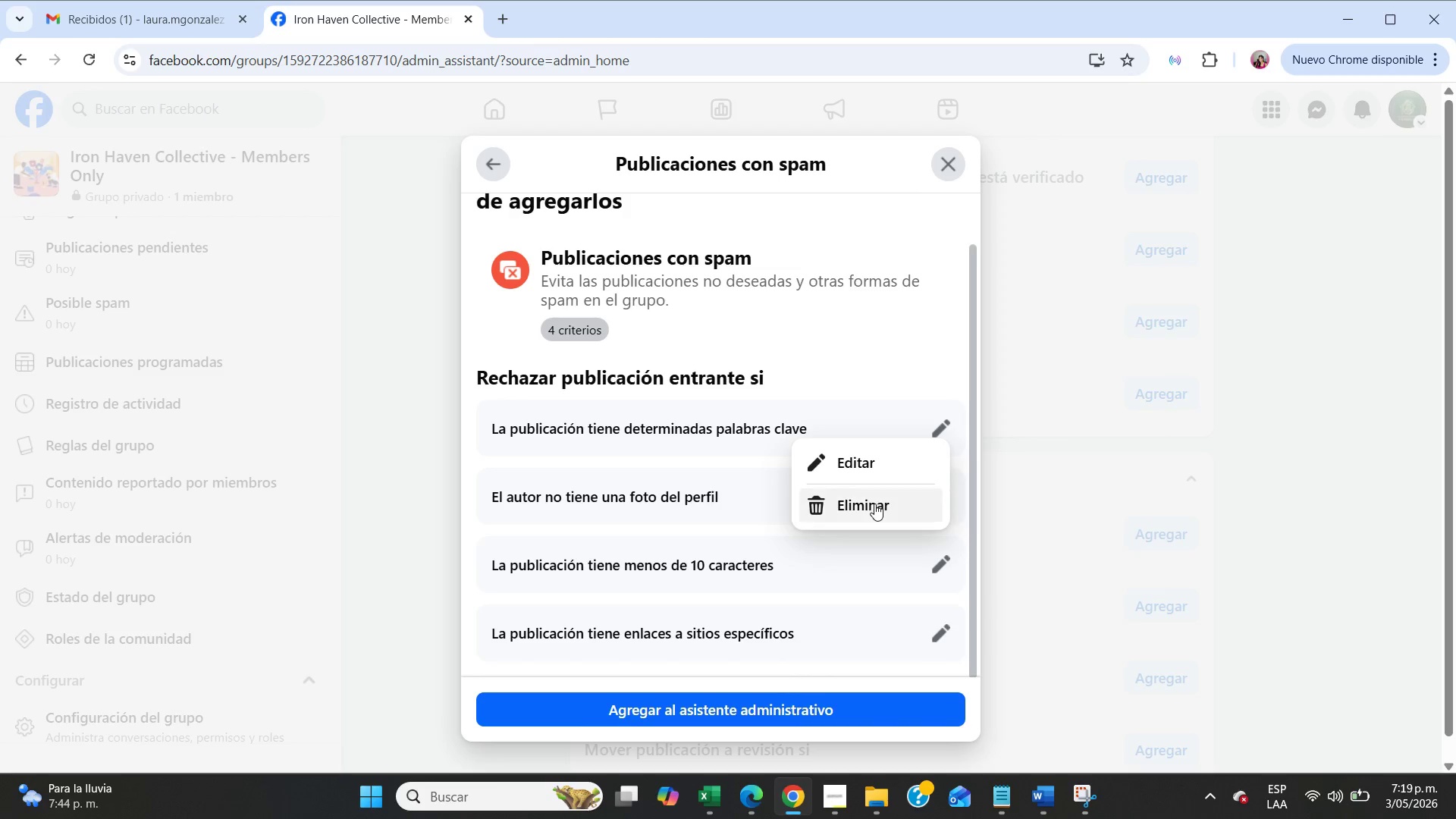 
left_click([874, 504])
 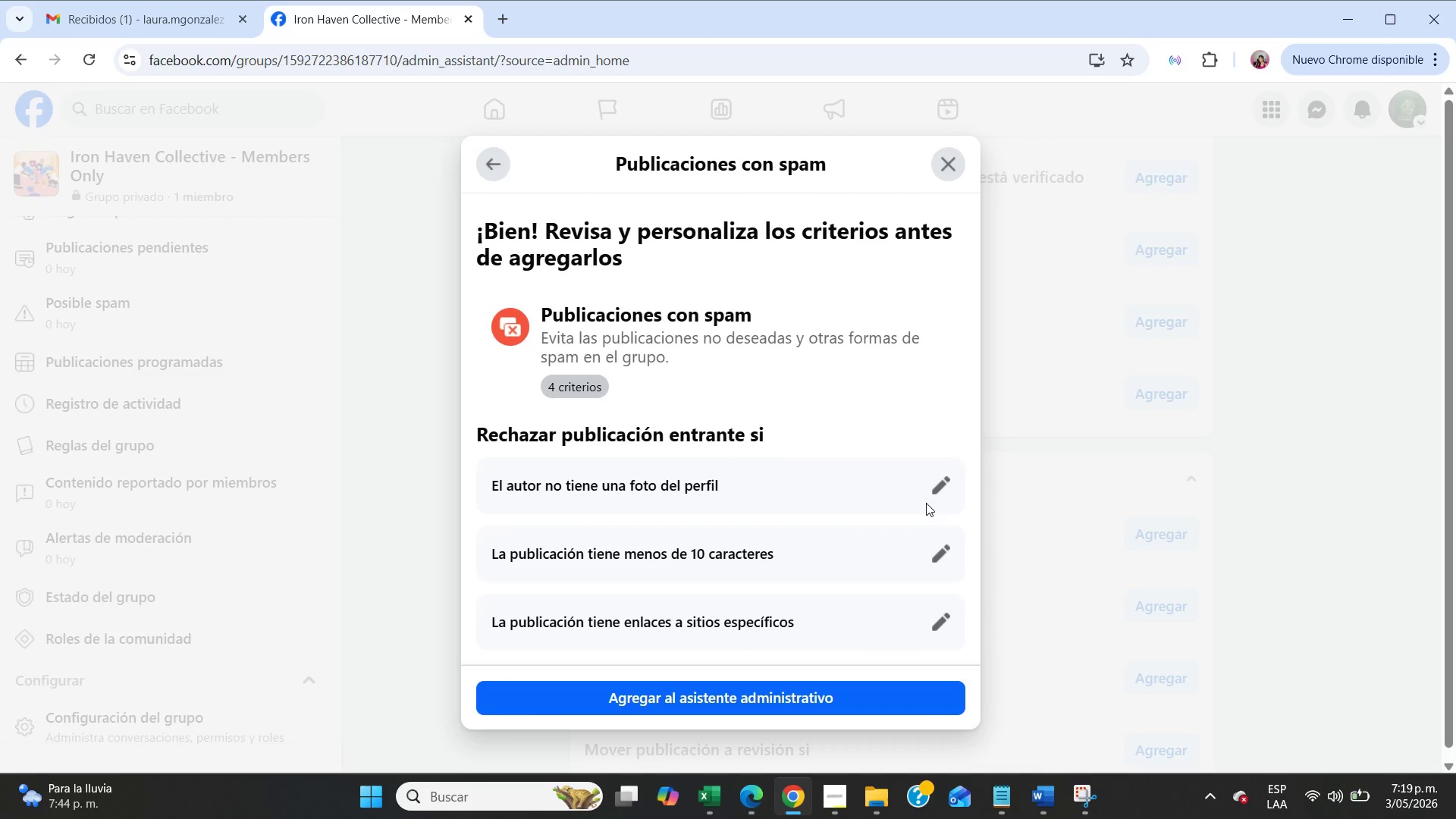 
left_click([940, 491])
 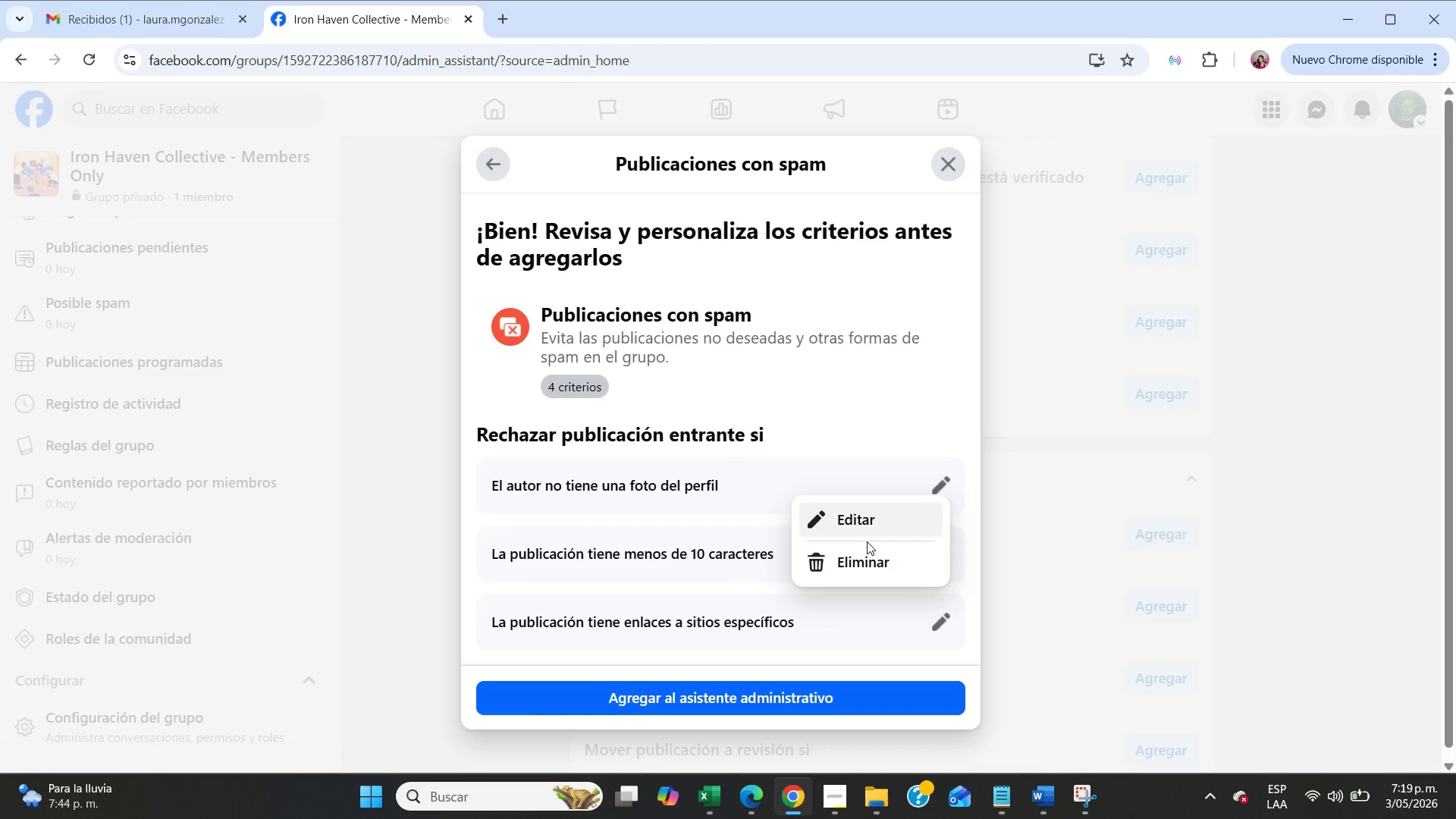 
left_click([871, 554])
 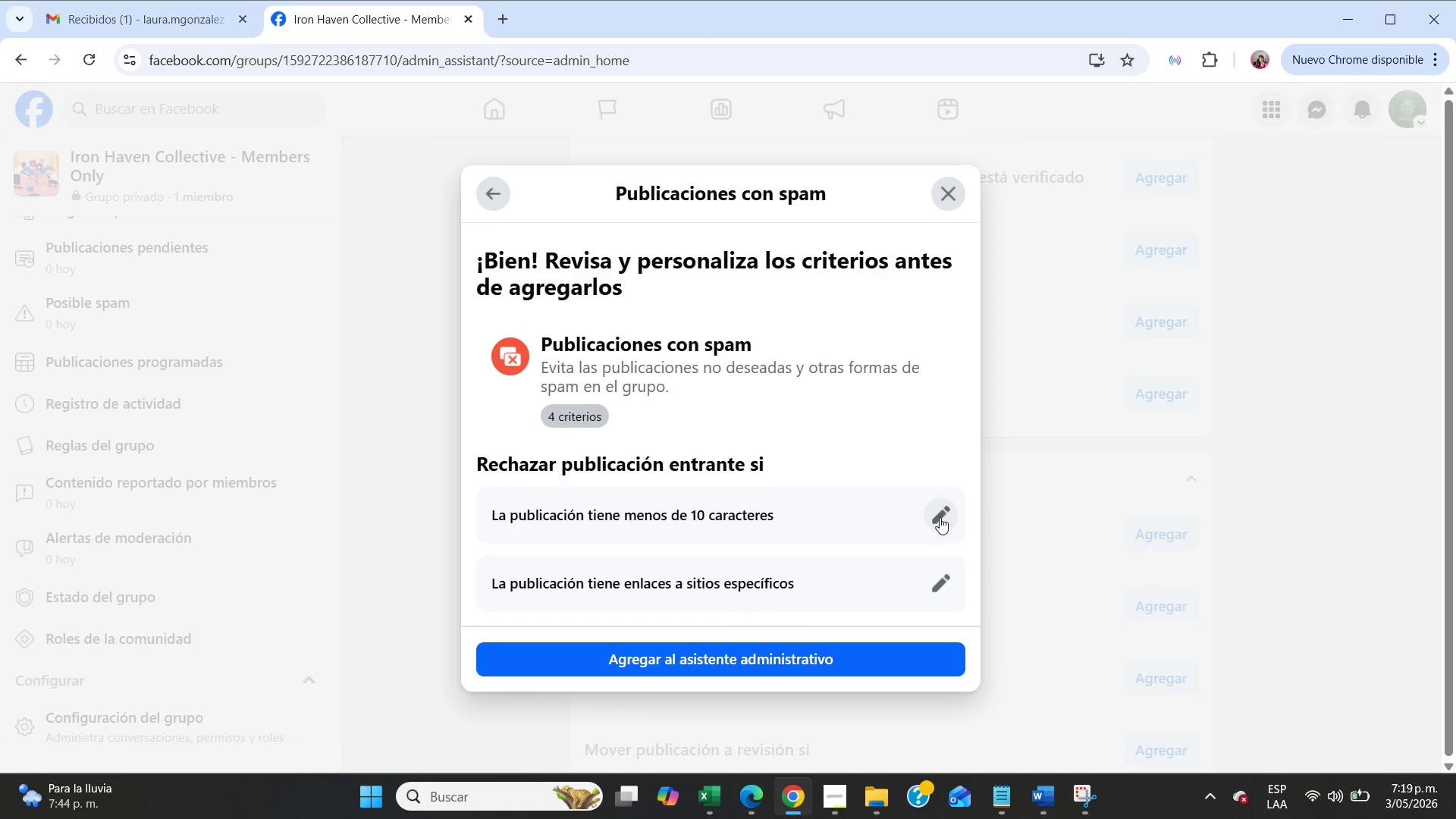 
left_click([941, 516])
 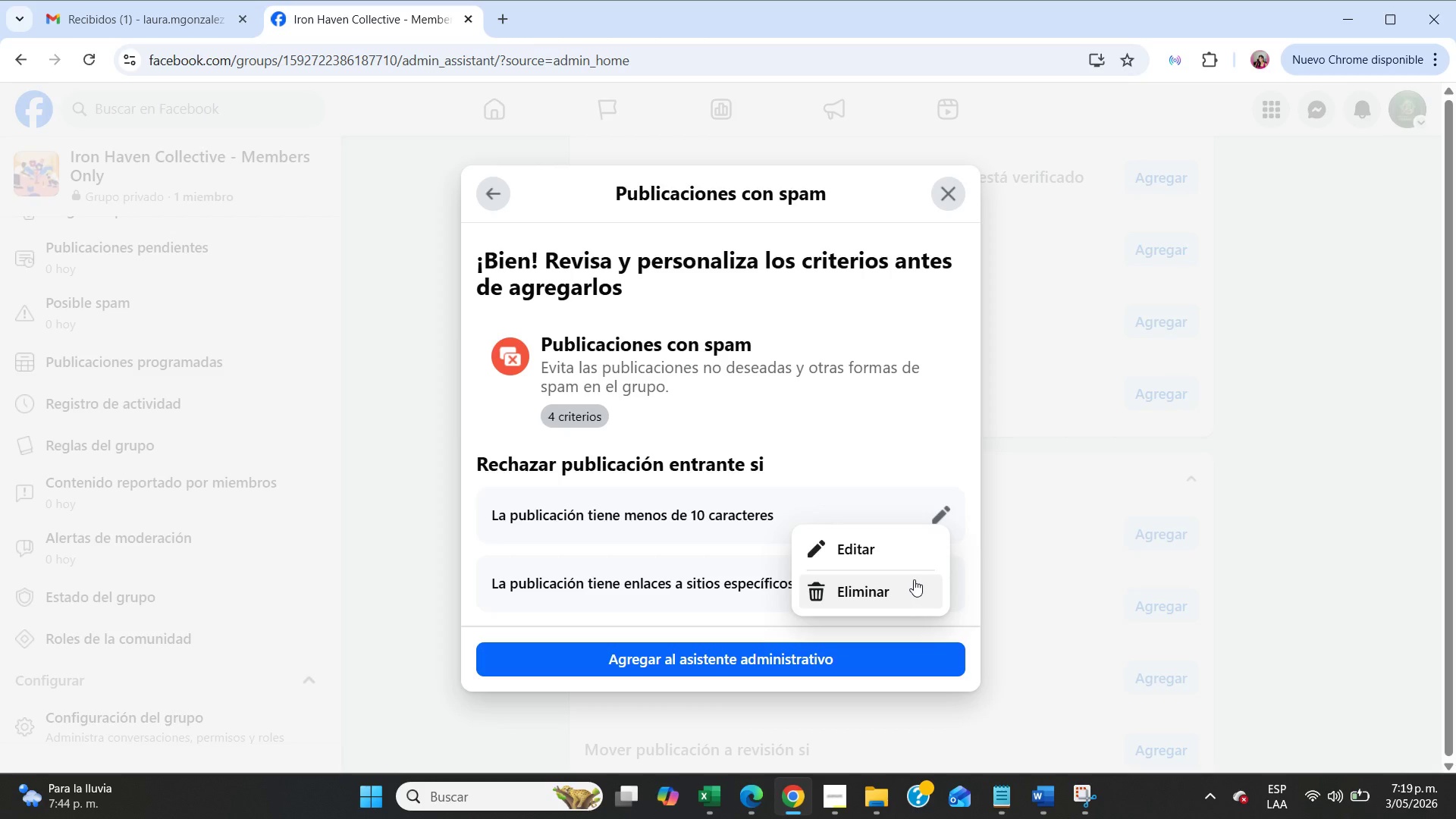 
left_click([911, 583])
 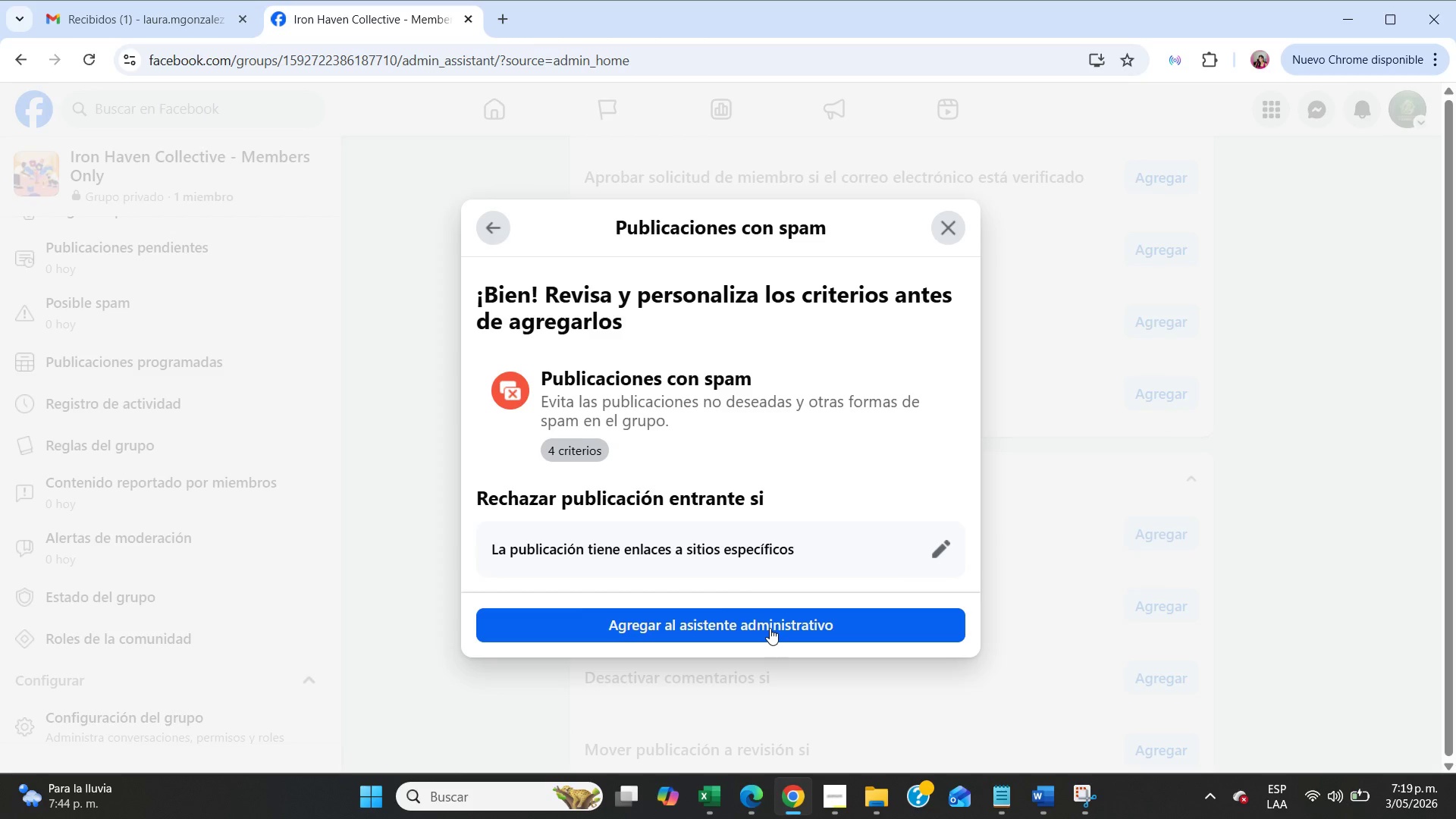 
left_click([770, 628])
 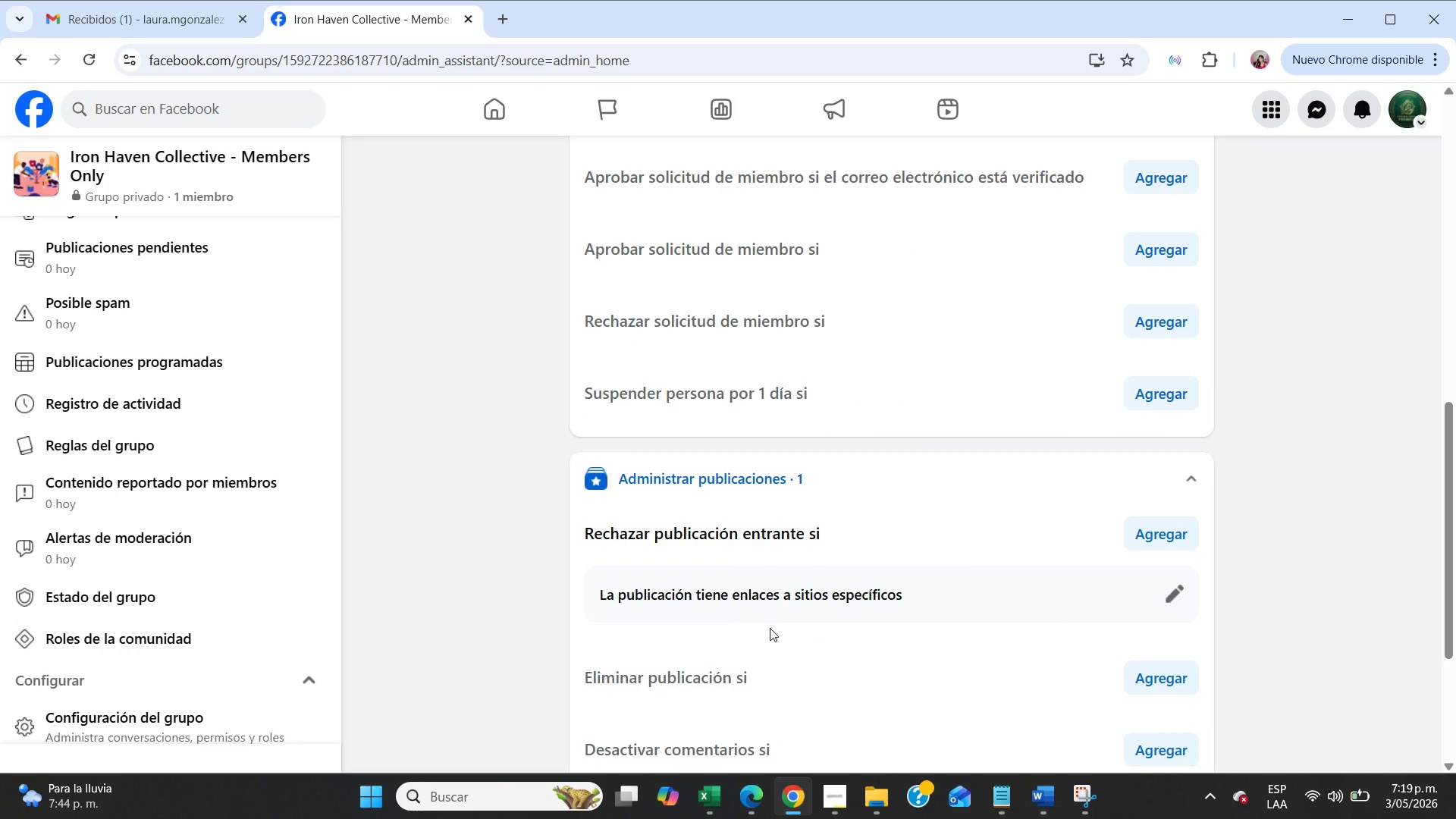 
wait(11.11)
 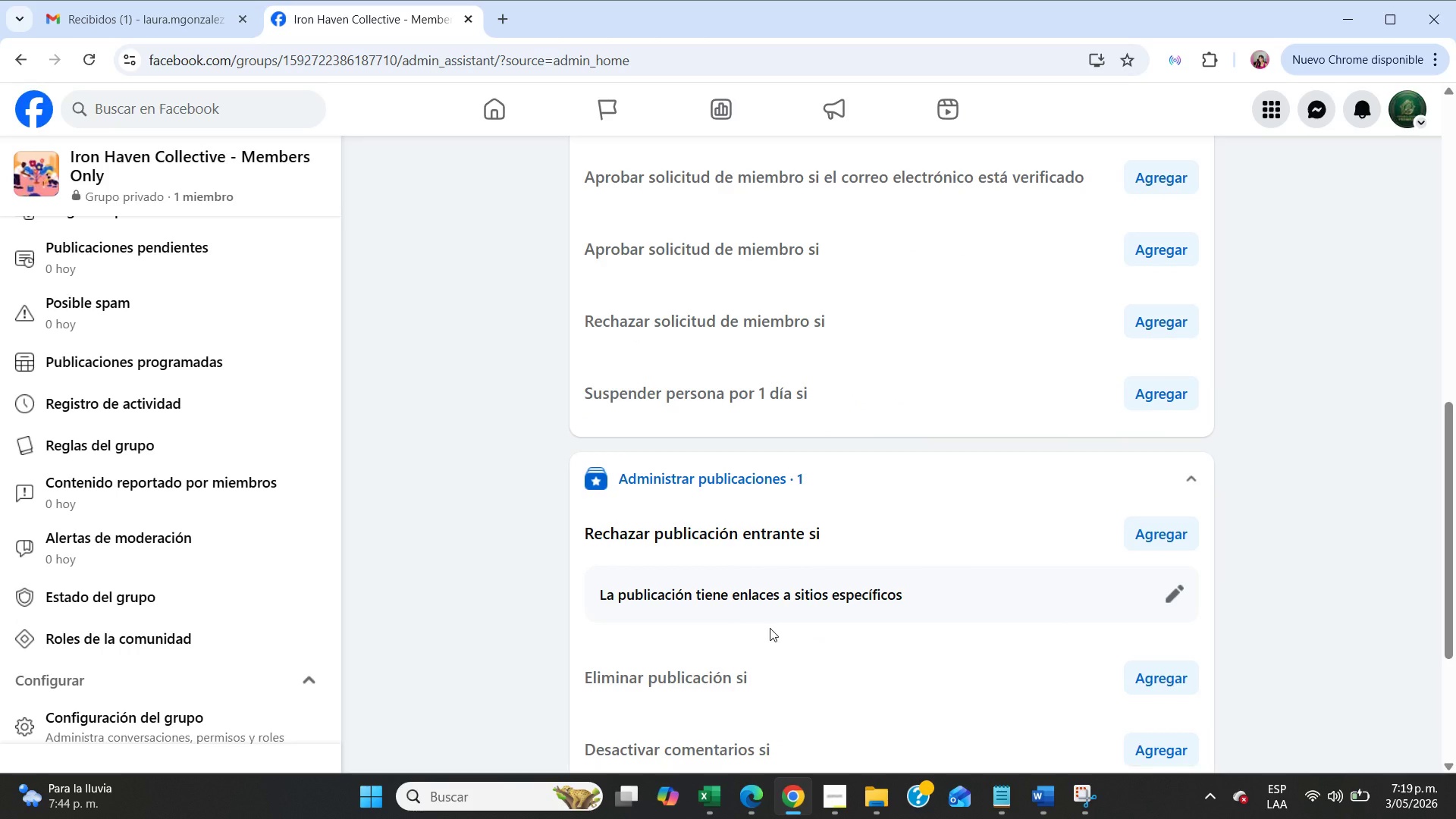 
scroll: coordinate [924, 642], scroll_direction: down, amount: 2.0
 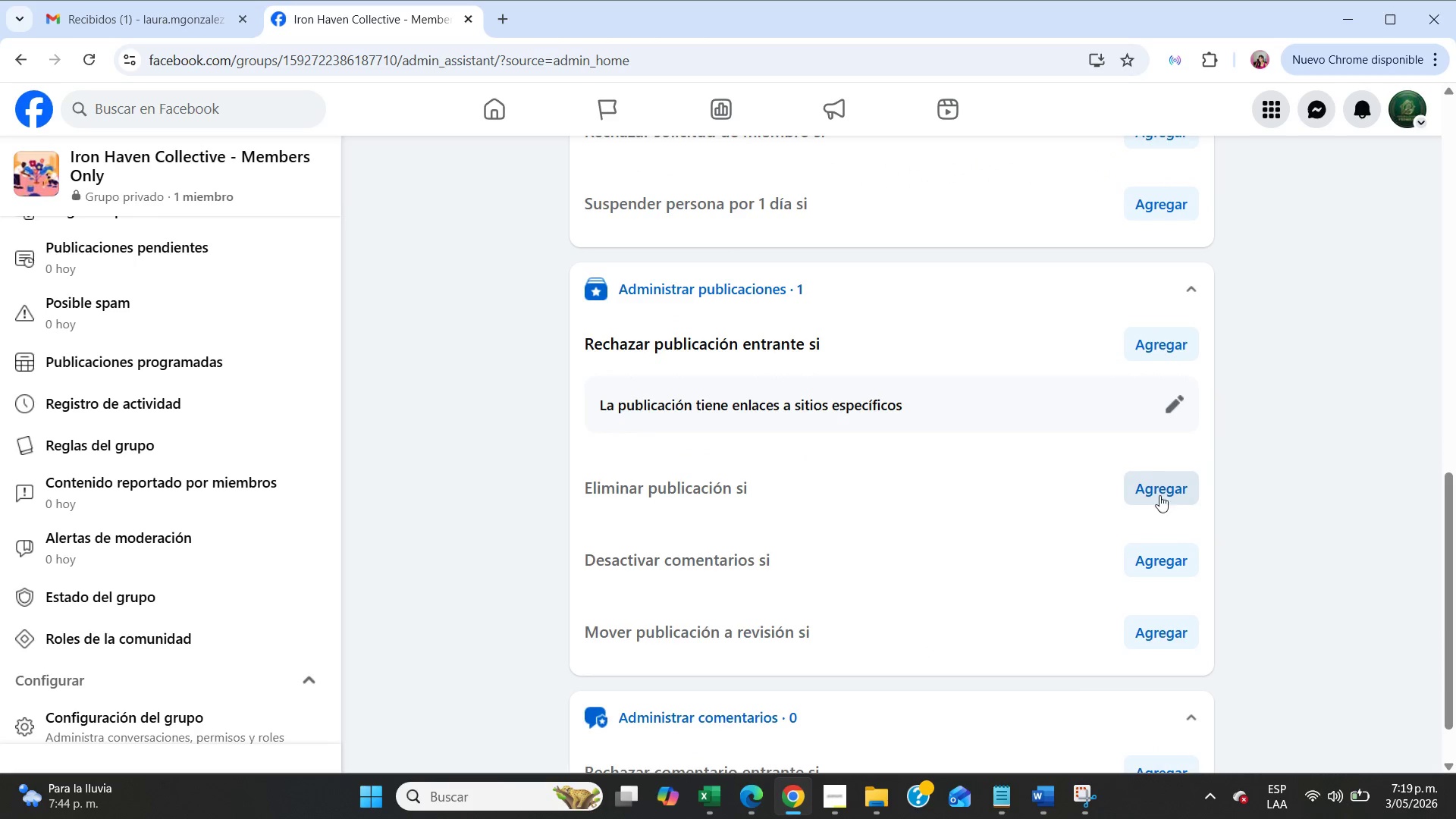 
left_click([1135, 491])
 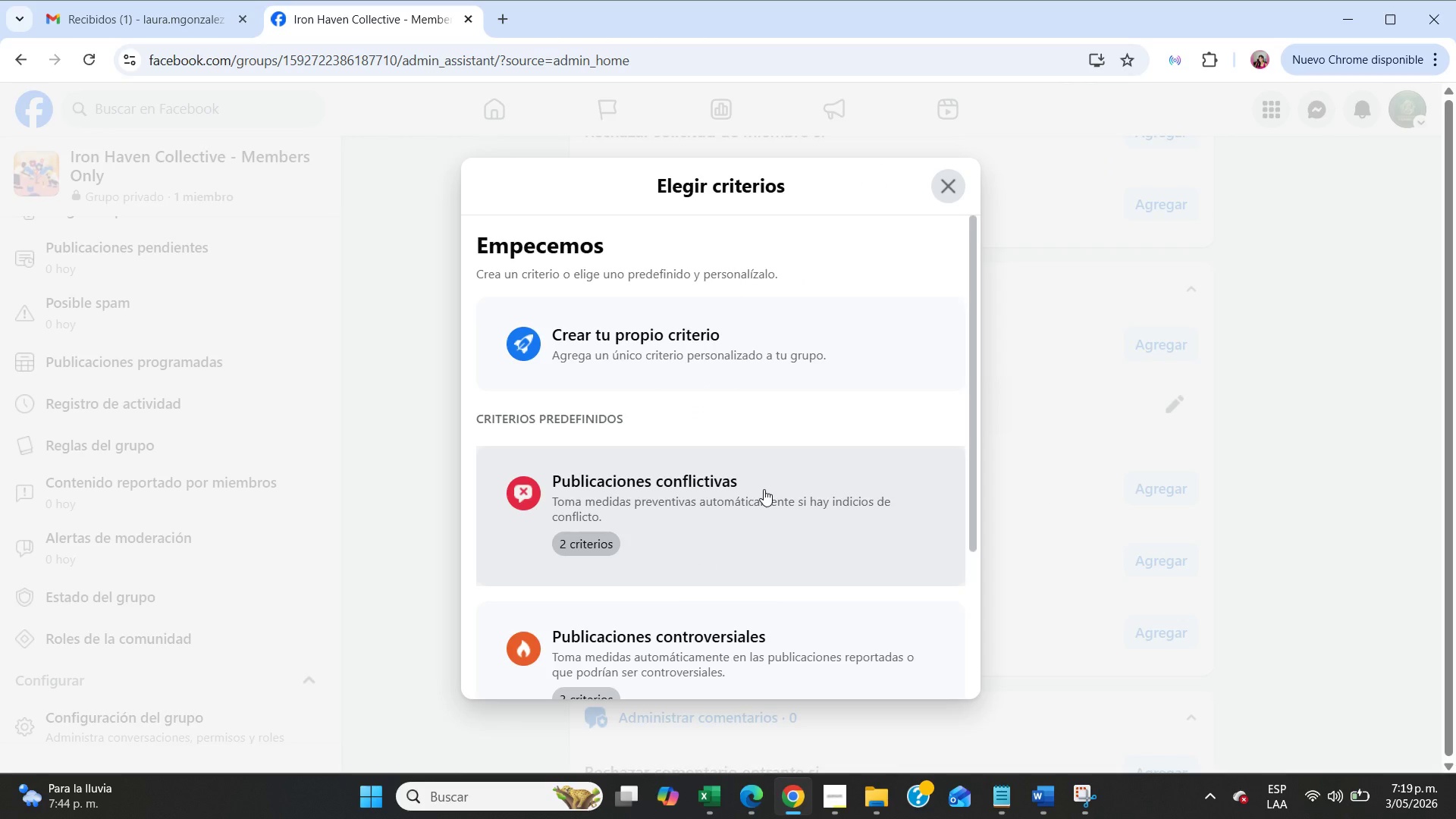 
scroll: coordinate [764, 489], scroll_direction: down, amount: 2.0
 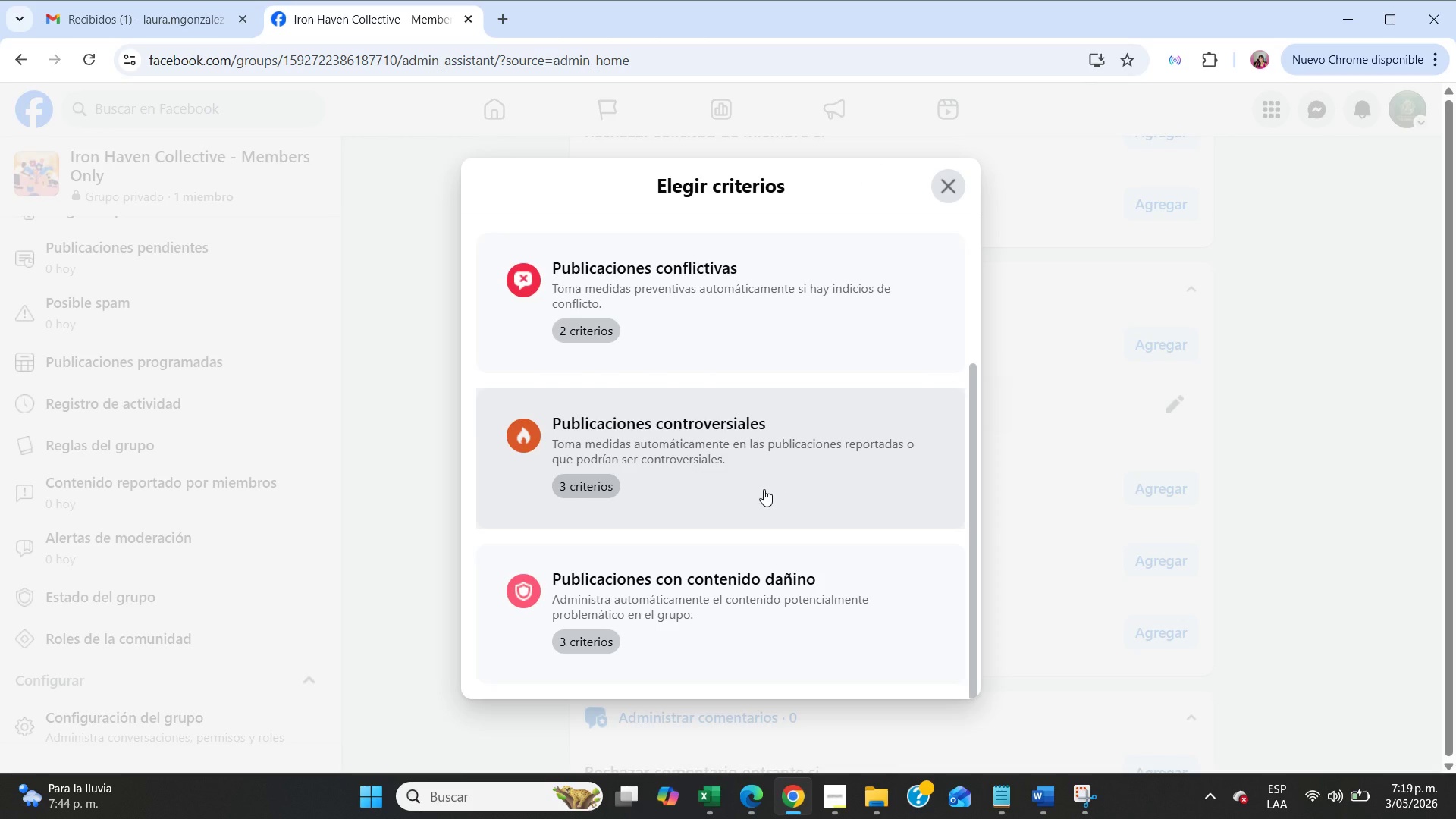 
wait(9.23)
 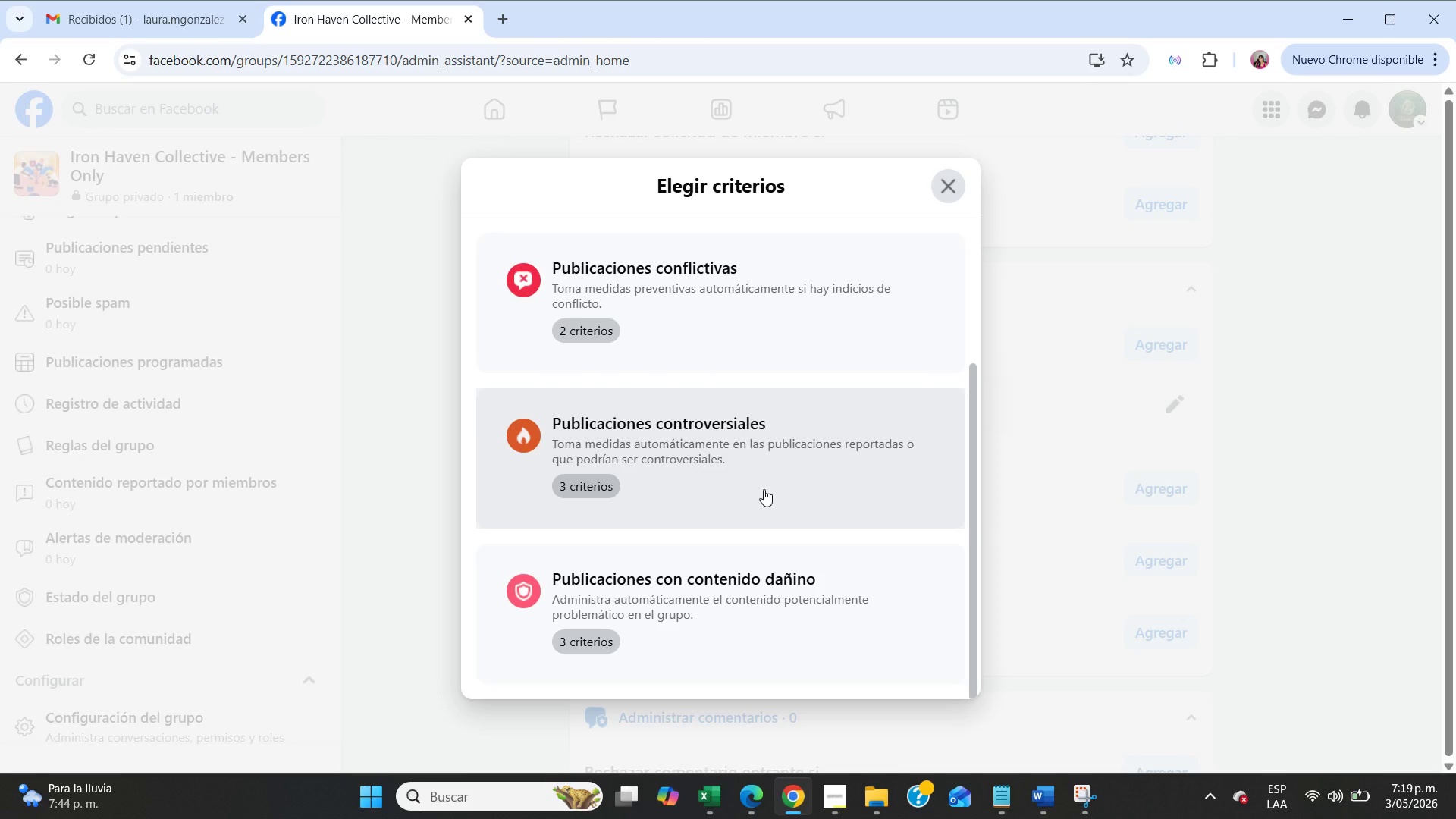 
scroll: coordinate [764, 489], scroll_direction: up, amount: 2.0
 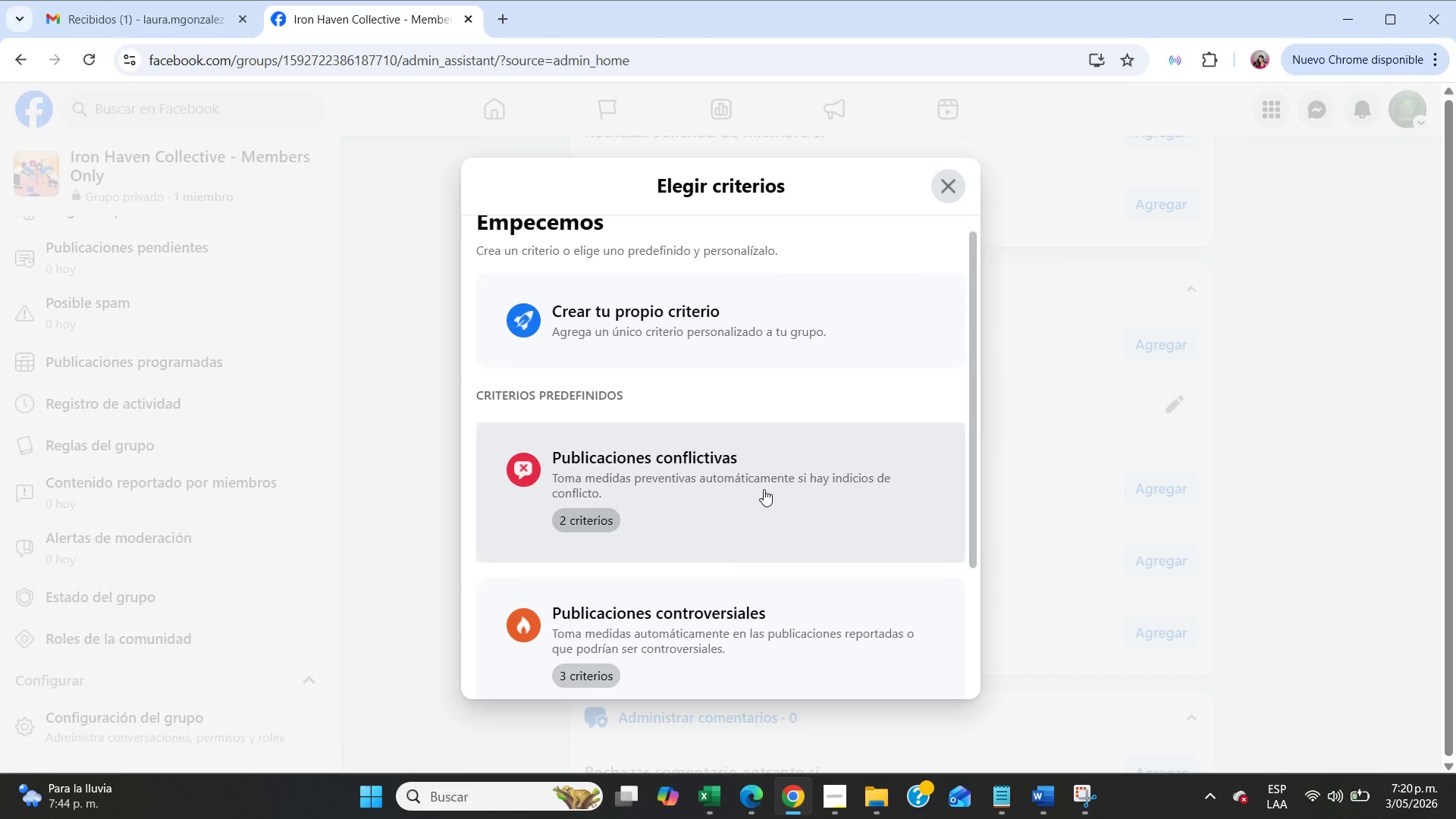 
scroll: coordinate [764, 489], scroll_direction: down, amount: 4.0
 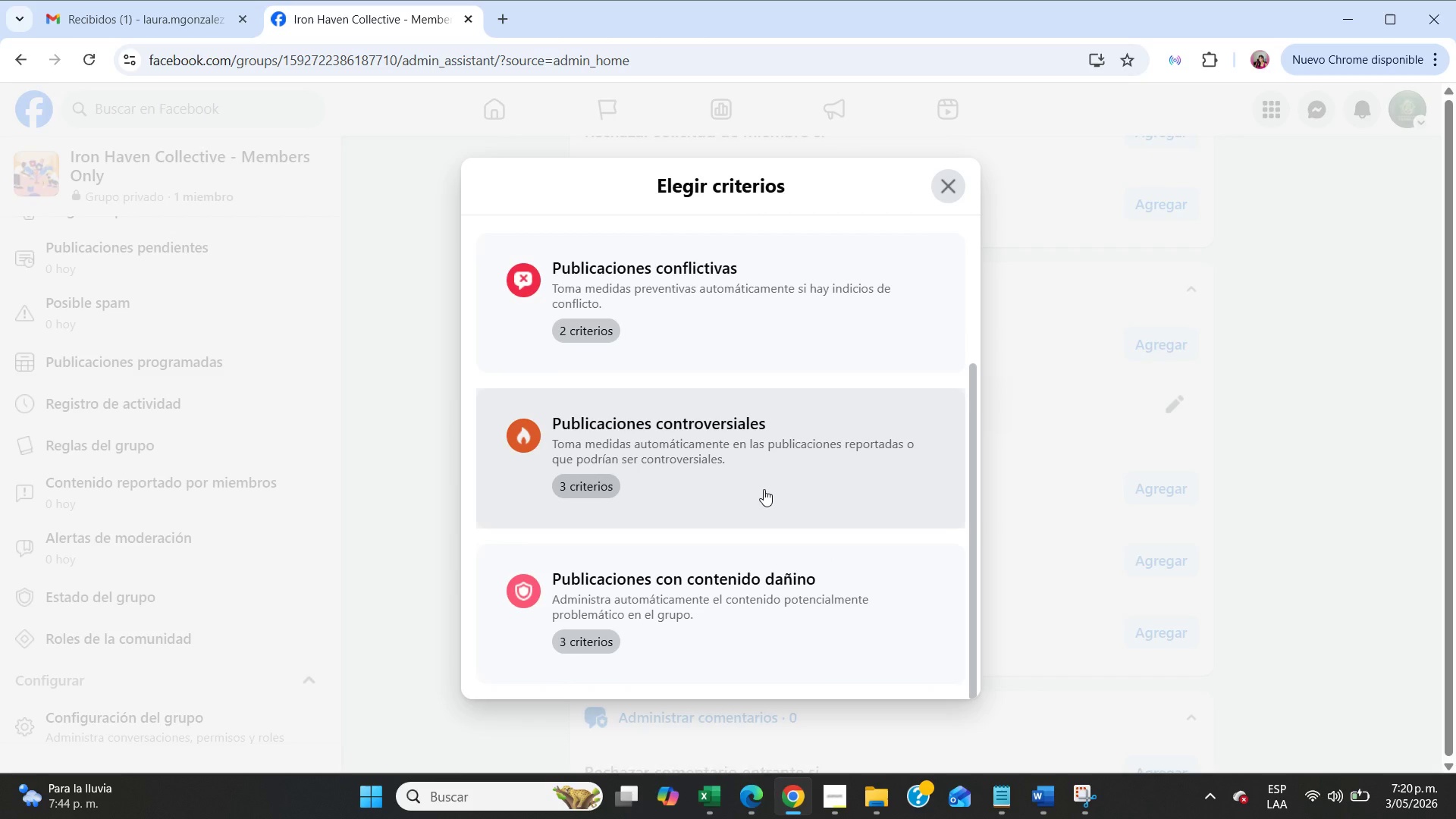 
left_click([764, 489])
 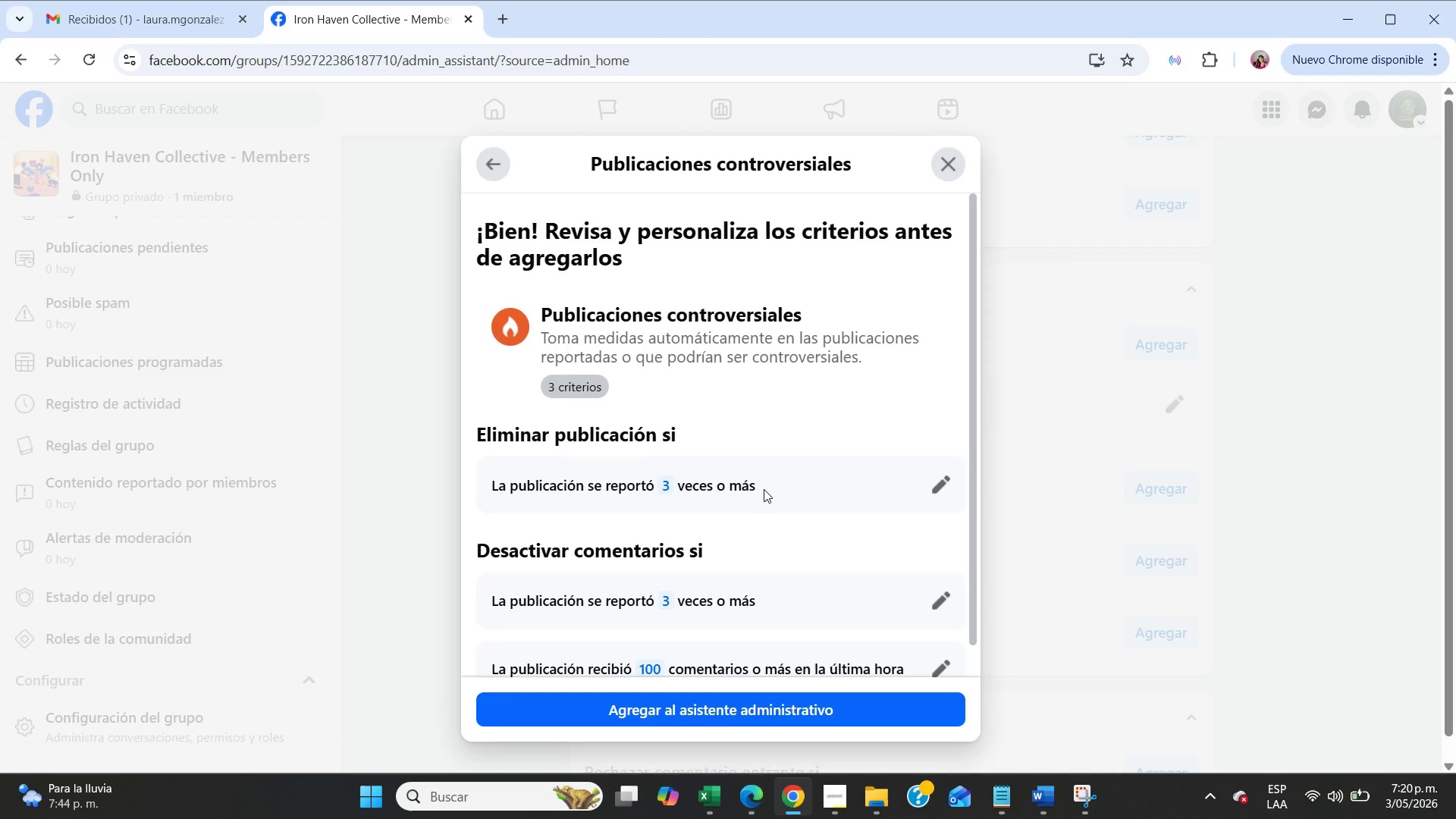 
scroll: coordinate [764, 489], scroll_direction: down, amount: 3.0
 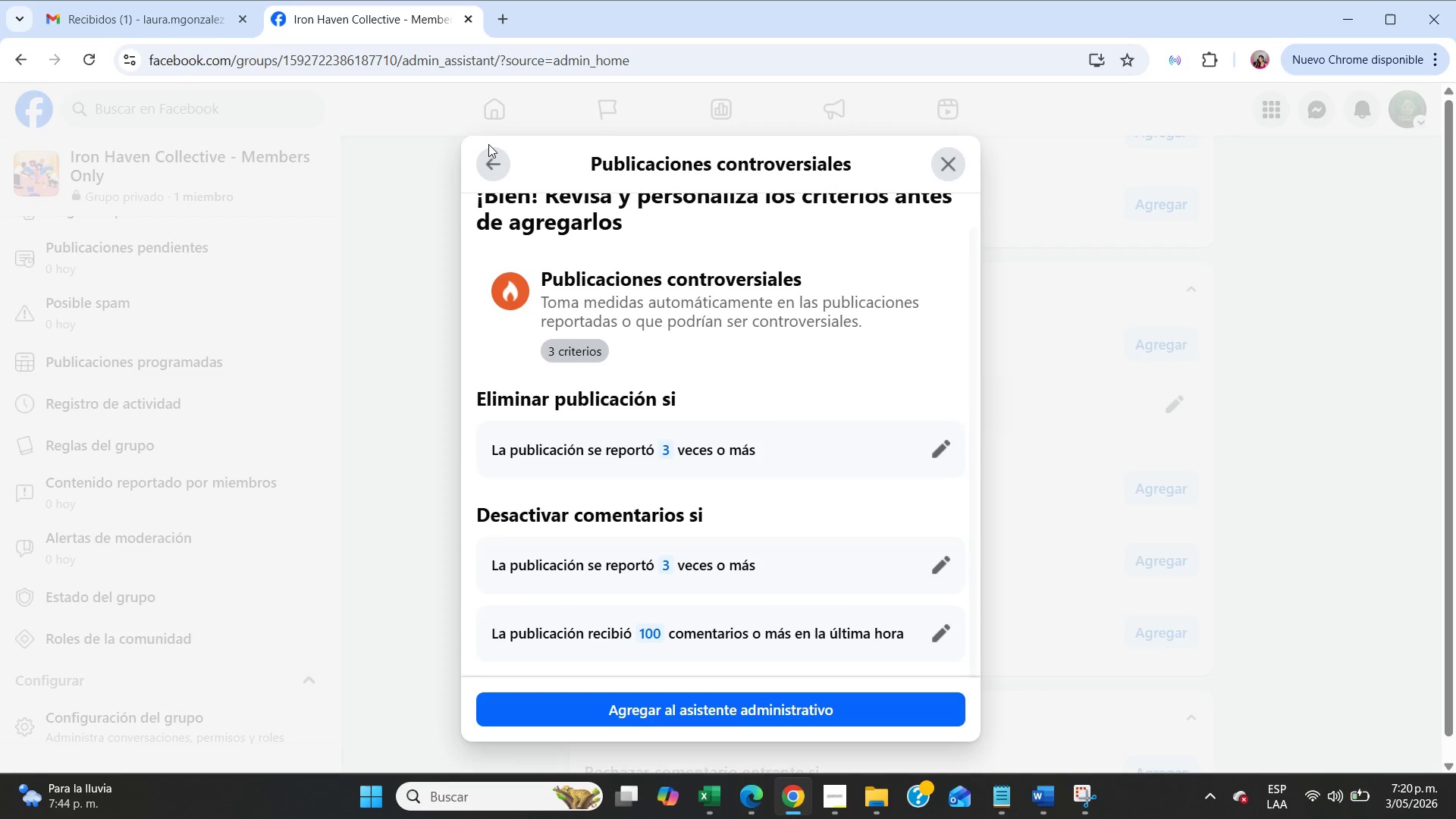 
left_click([505, 165])
 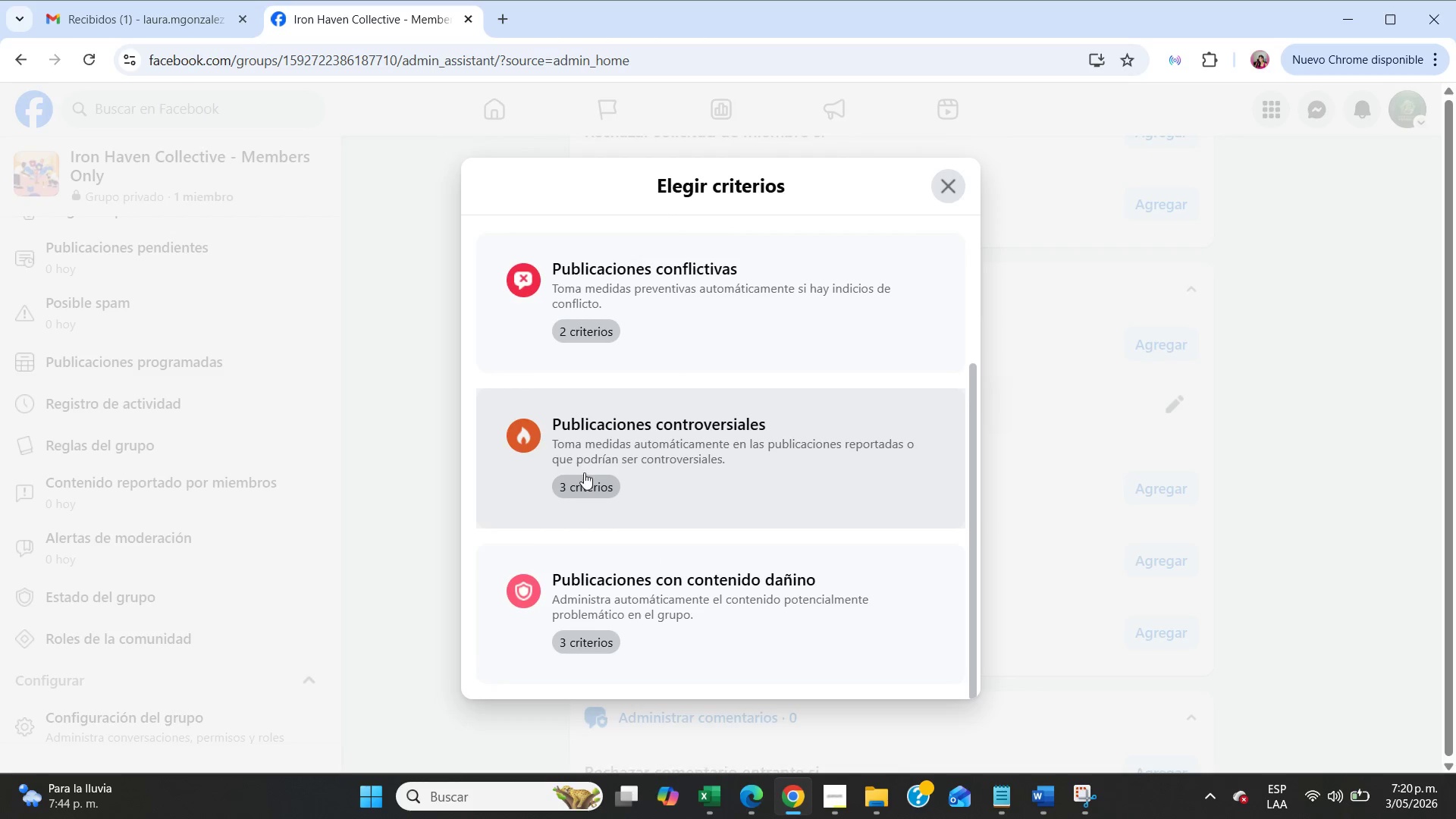 
left_click([708, 402])
 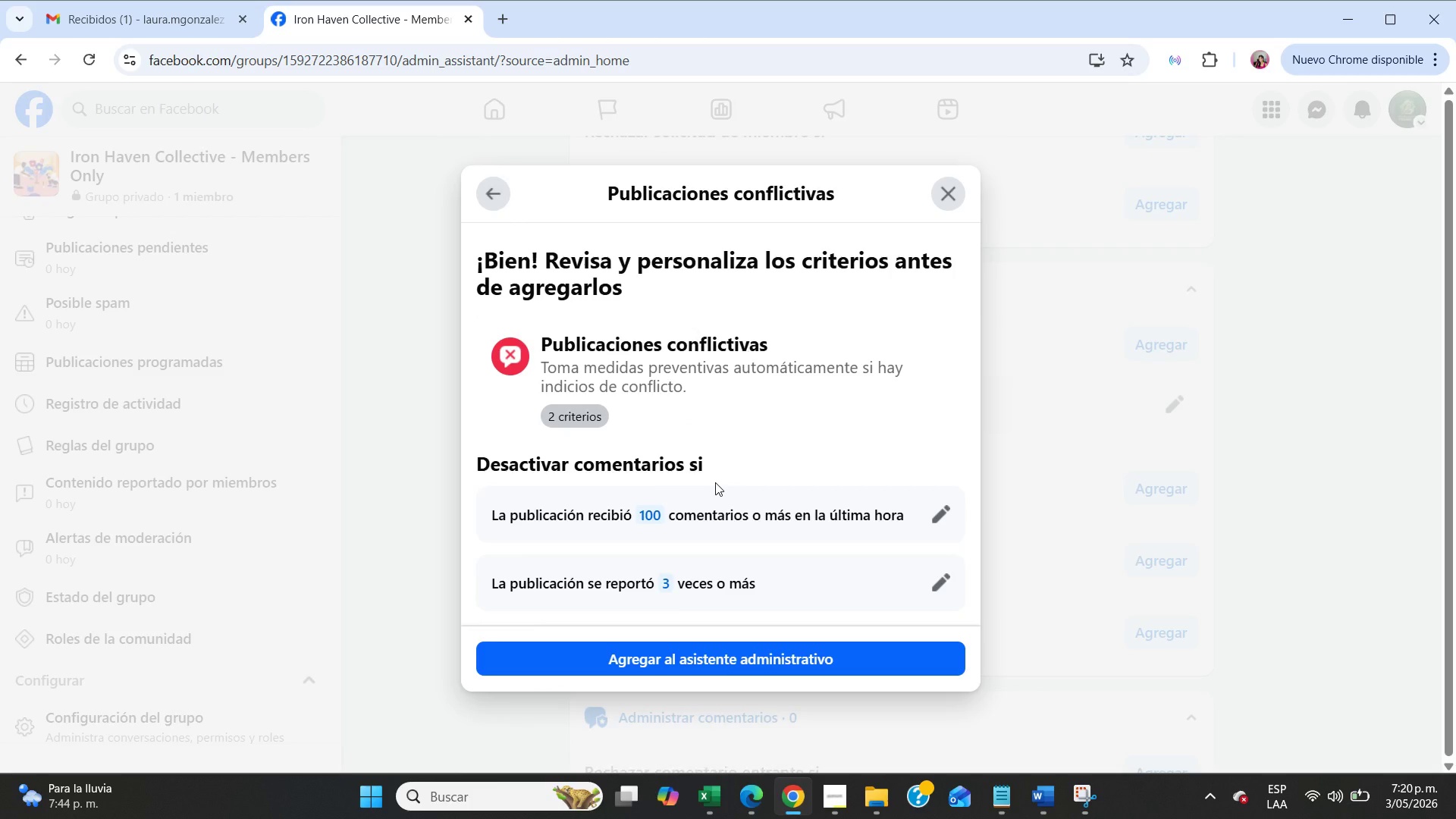 
scroll: coordinate [624, 468], scroll_direction: up, amount: 1.0
 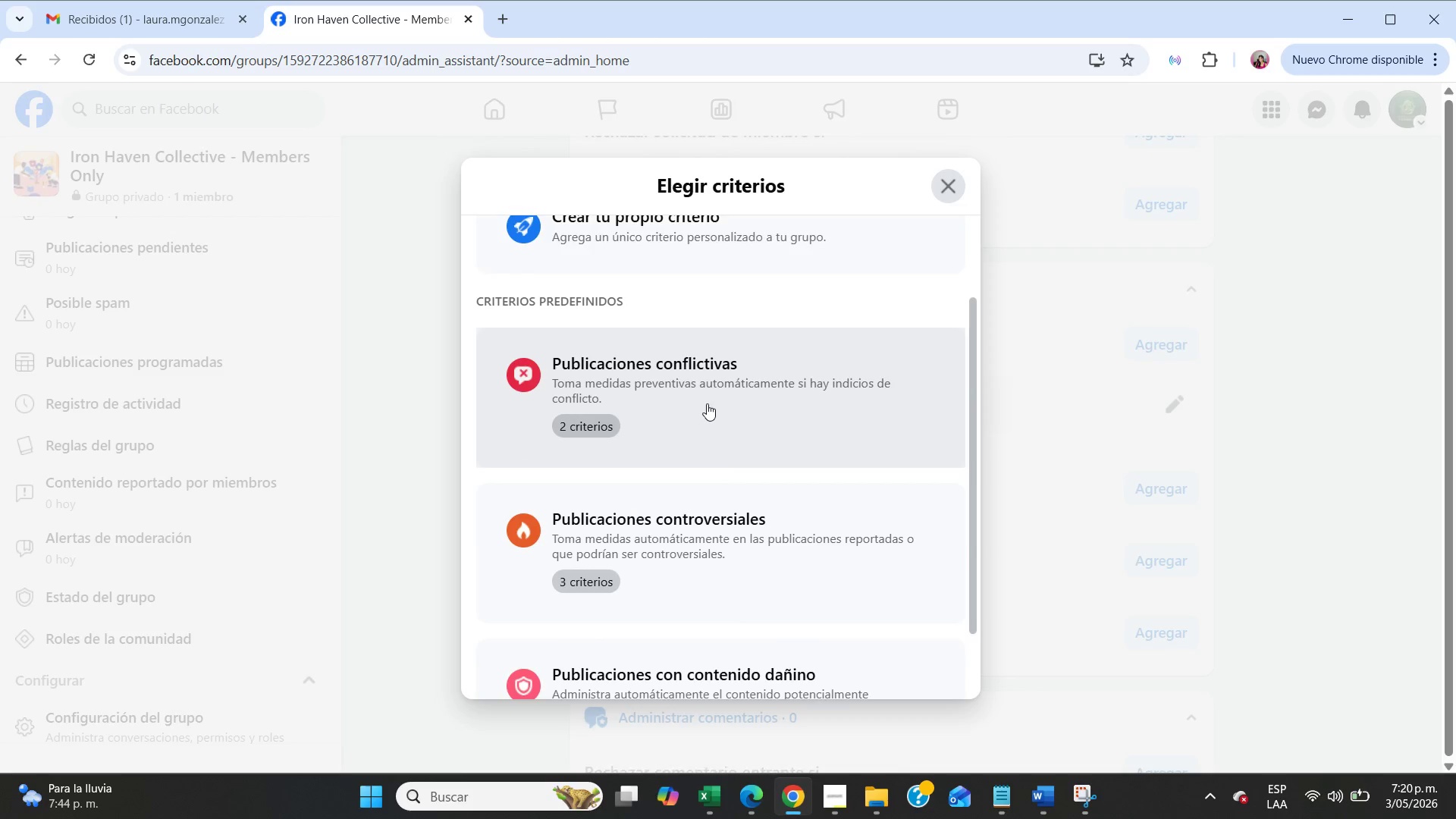 
scroll: coordinate [715, 482], scroll_direction: down, amount: 3.0
 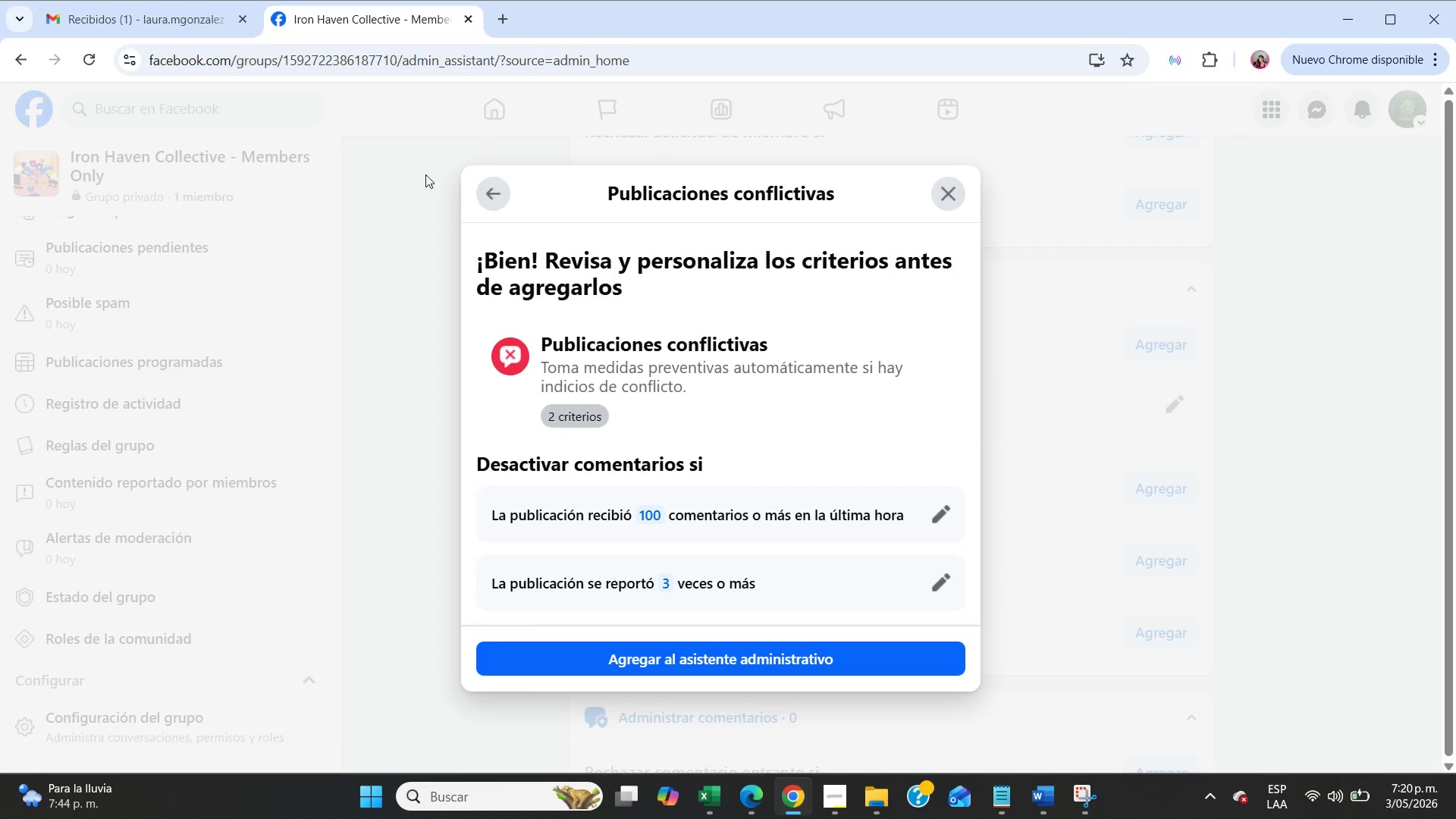 
left_click([486, 205])
 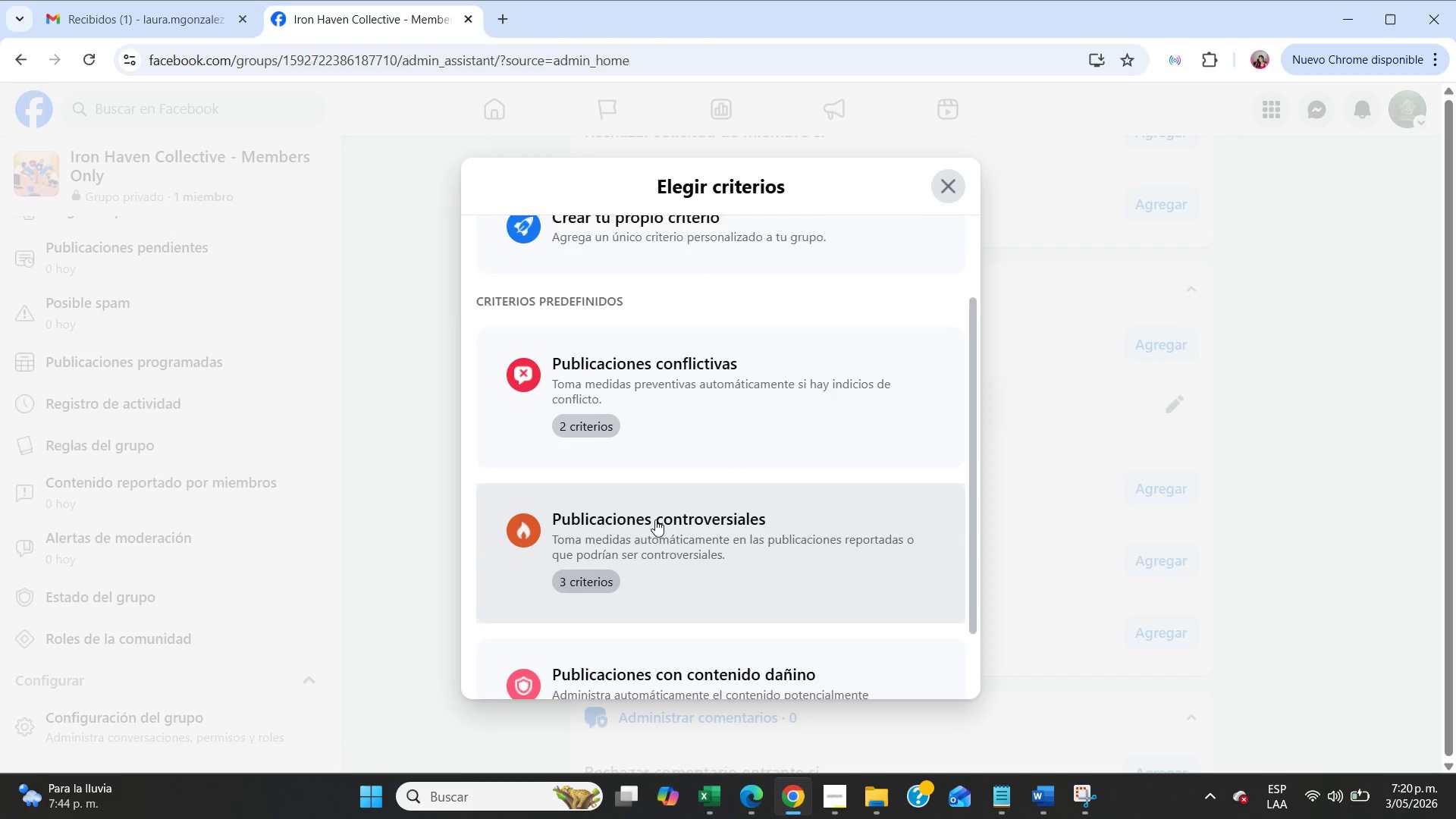 
scroll: coordinate [674, 555], scroll_direction: down, amount: 4.0
 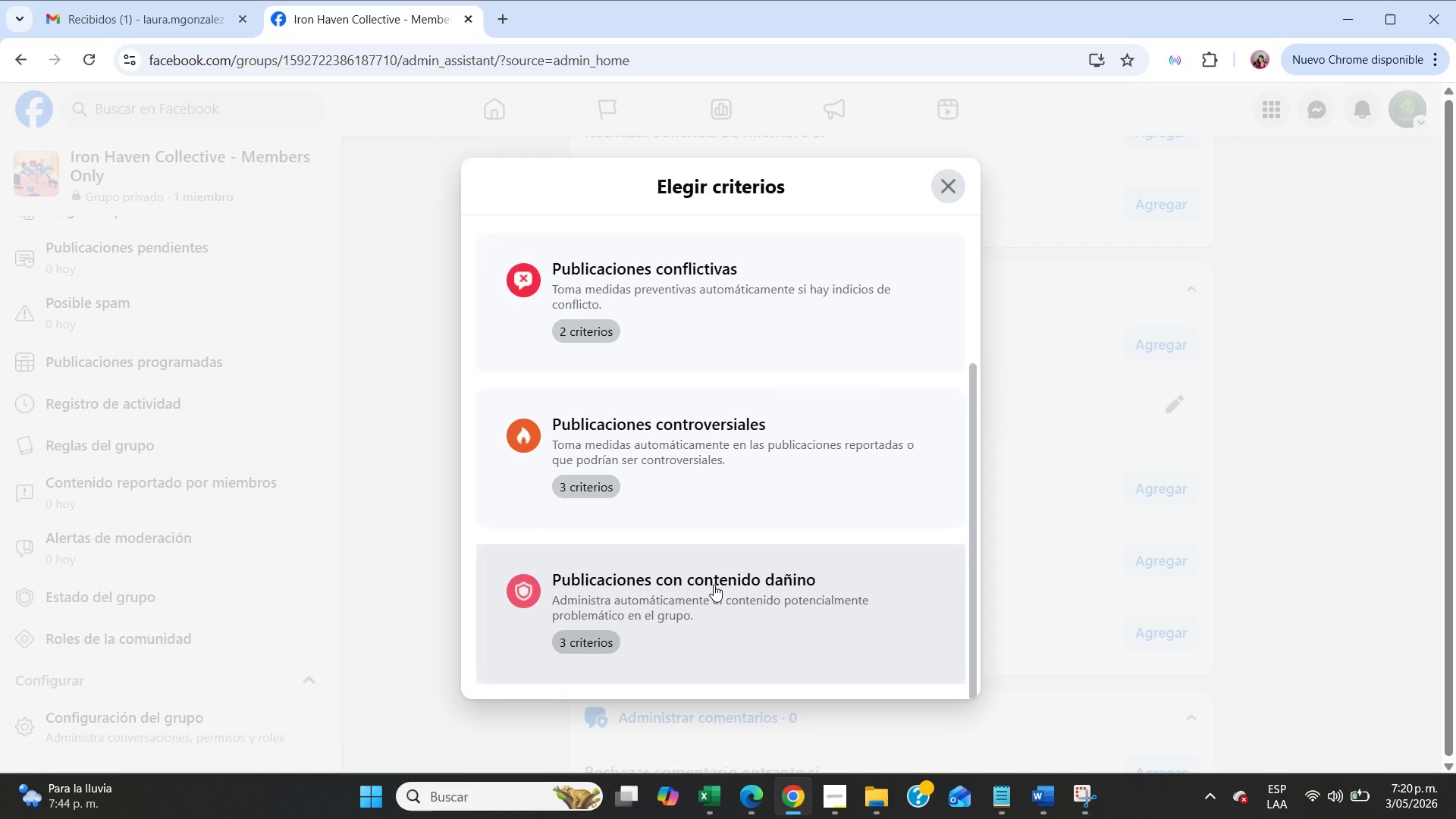 
left_click([714, 585])
 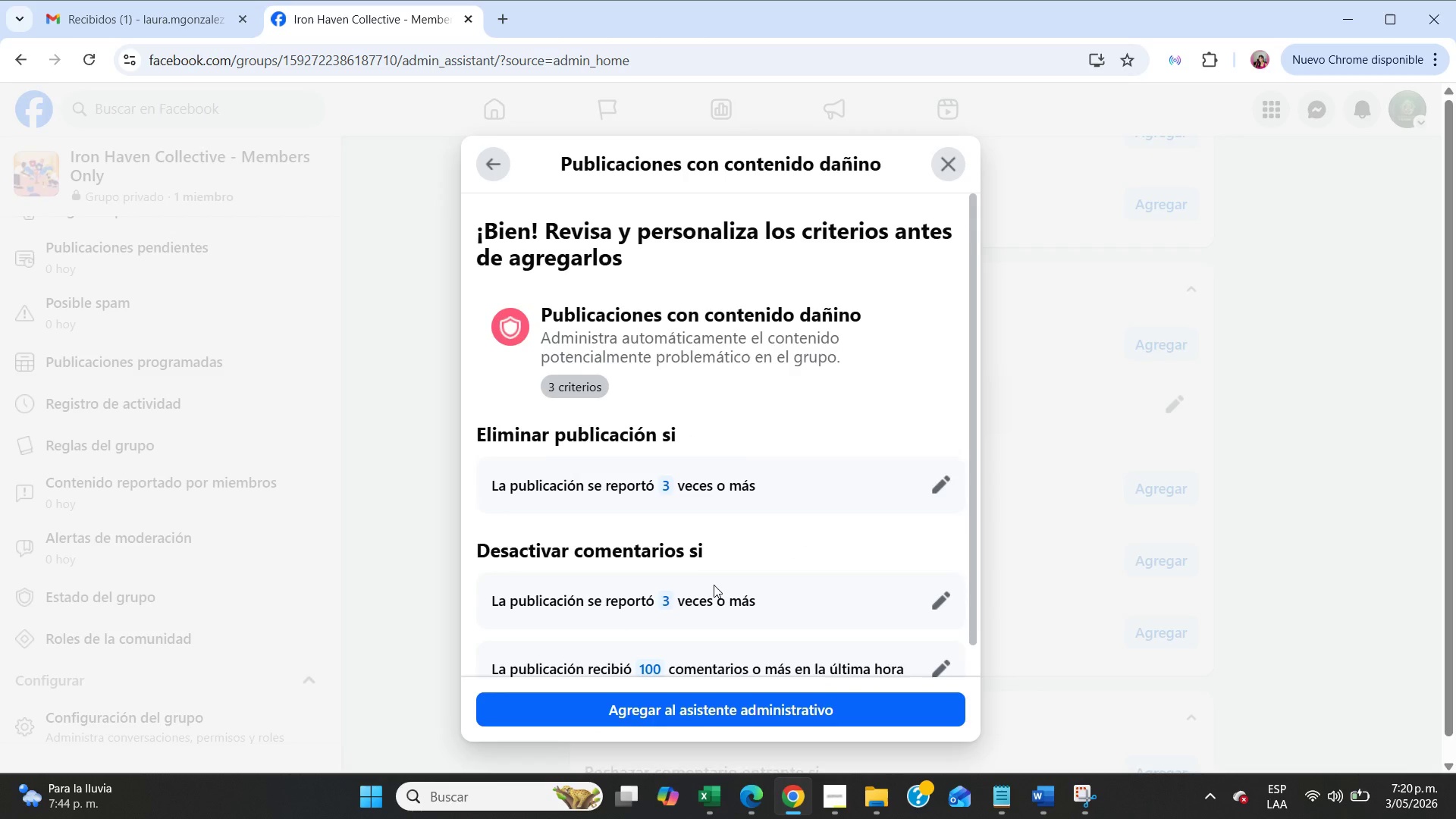 
scroll: coordinate [714, 585], scroll_direction: down, amount: 5.0
 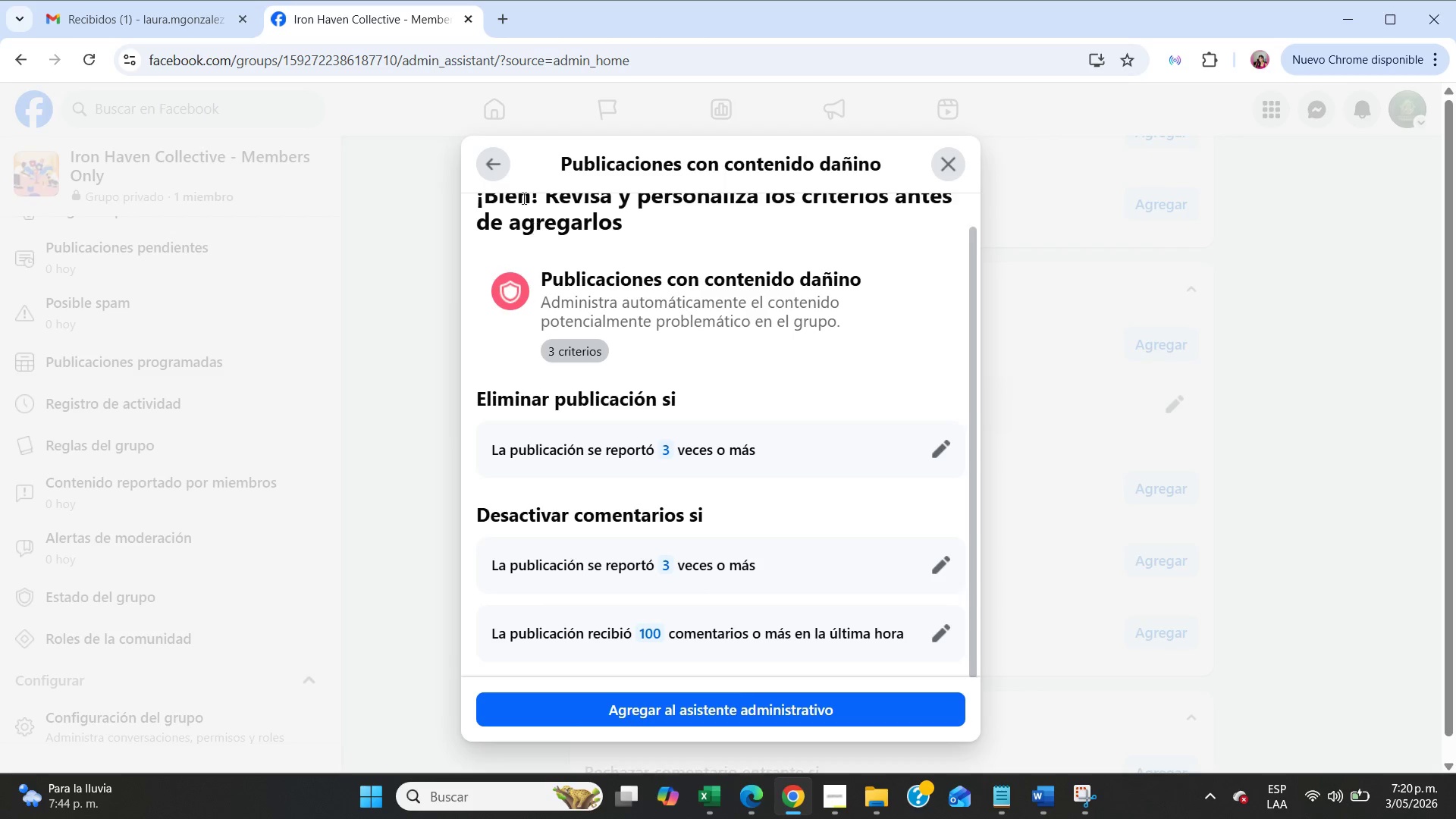 
left_click([497, 163])
 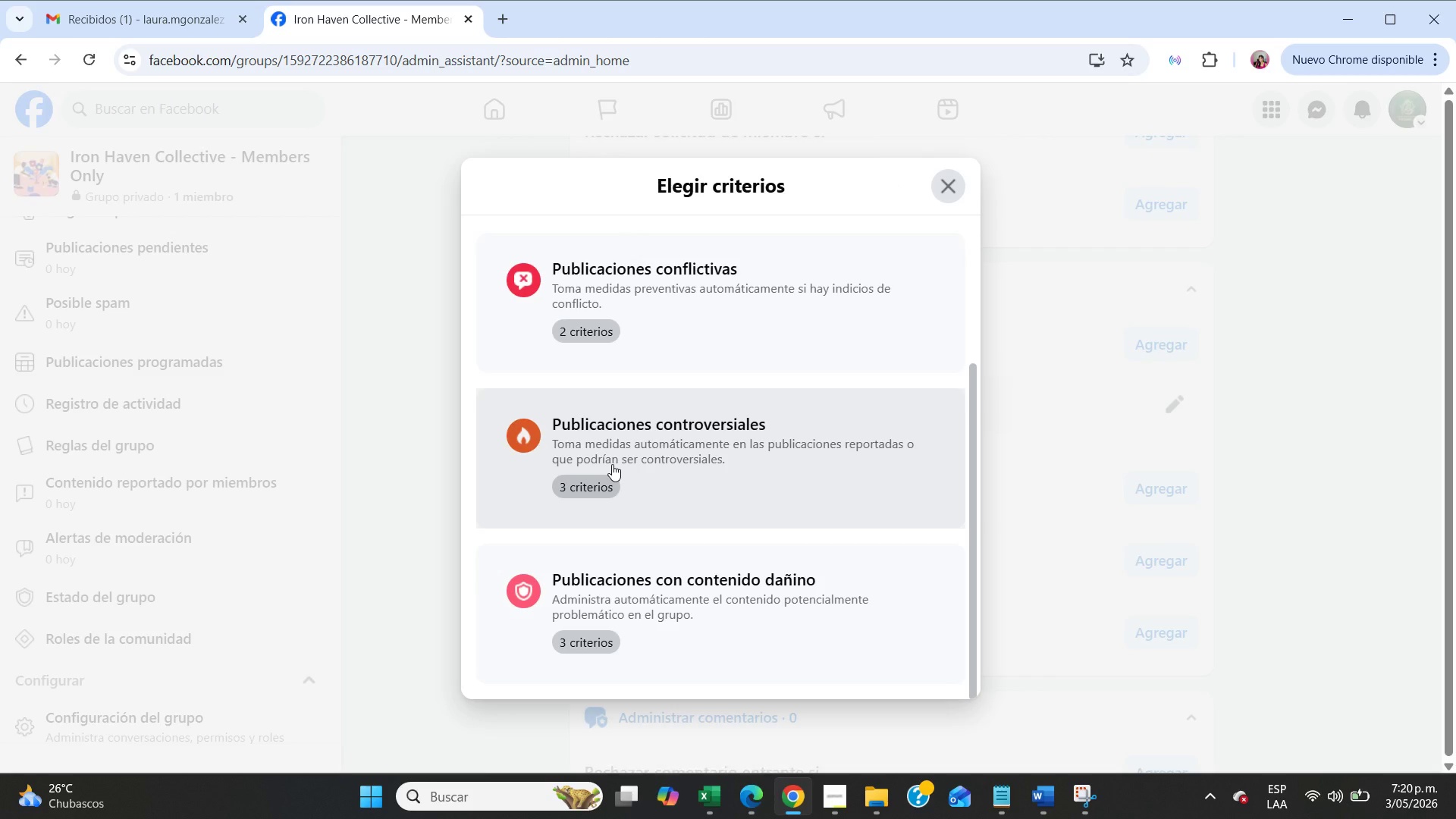 
wait(11.47)
 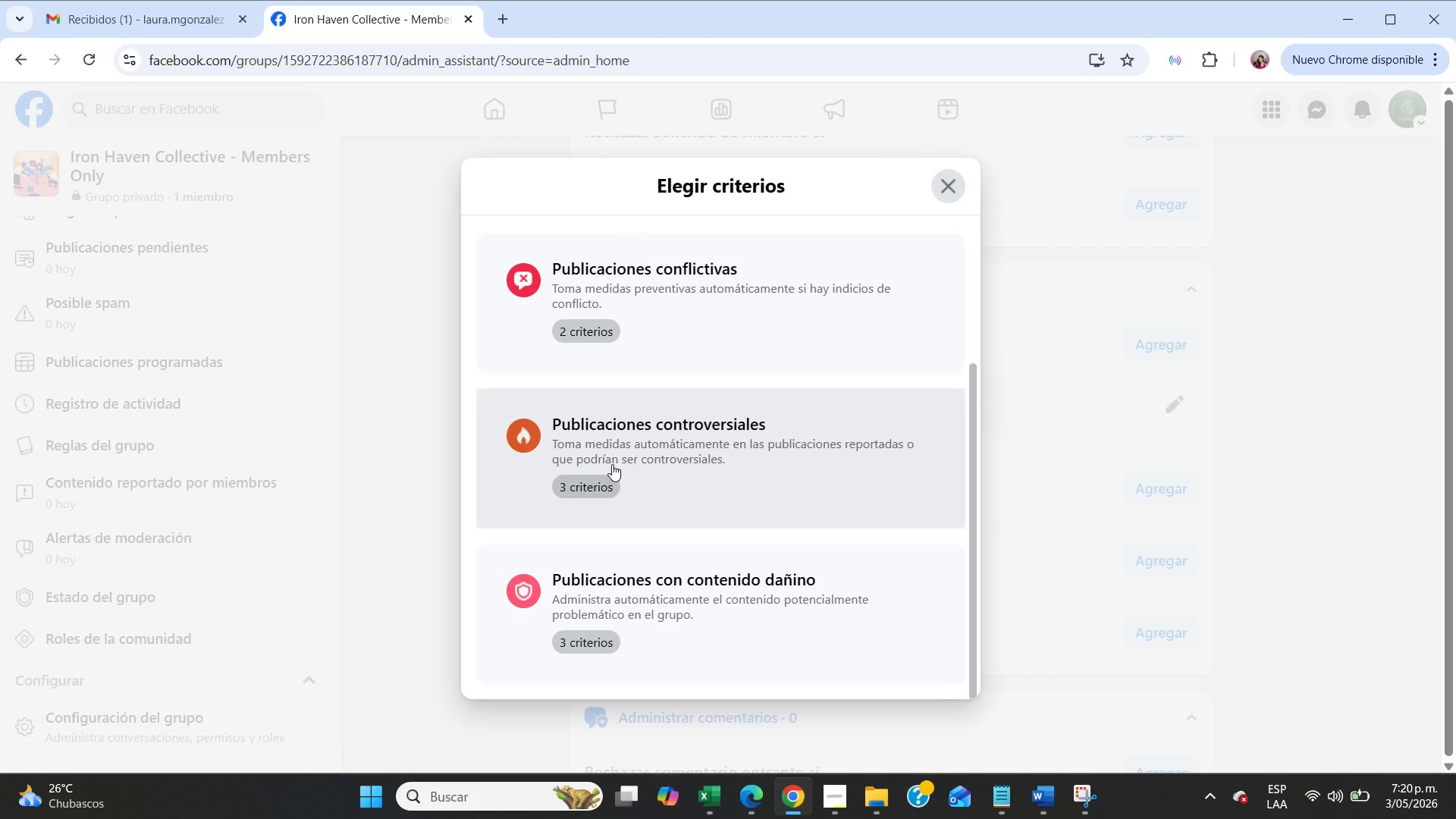 
left_click([955, 190])
 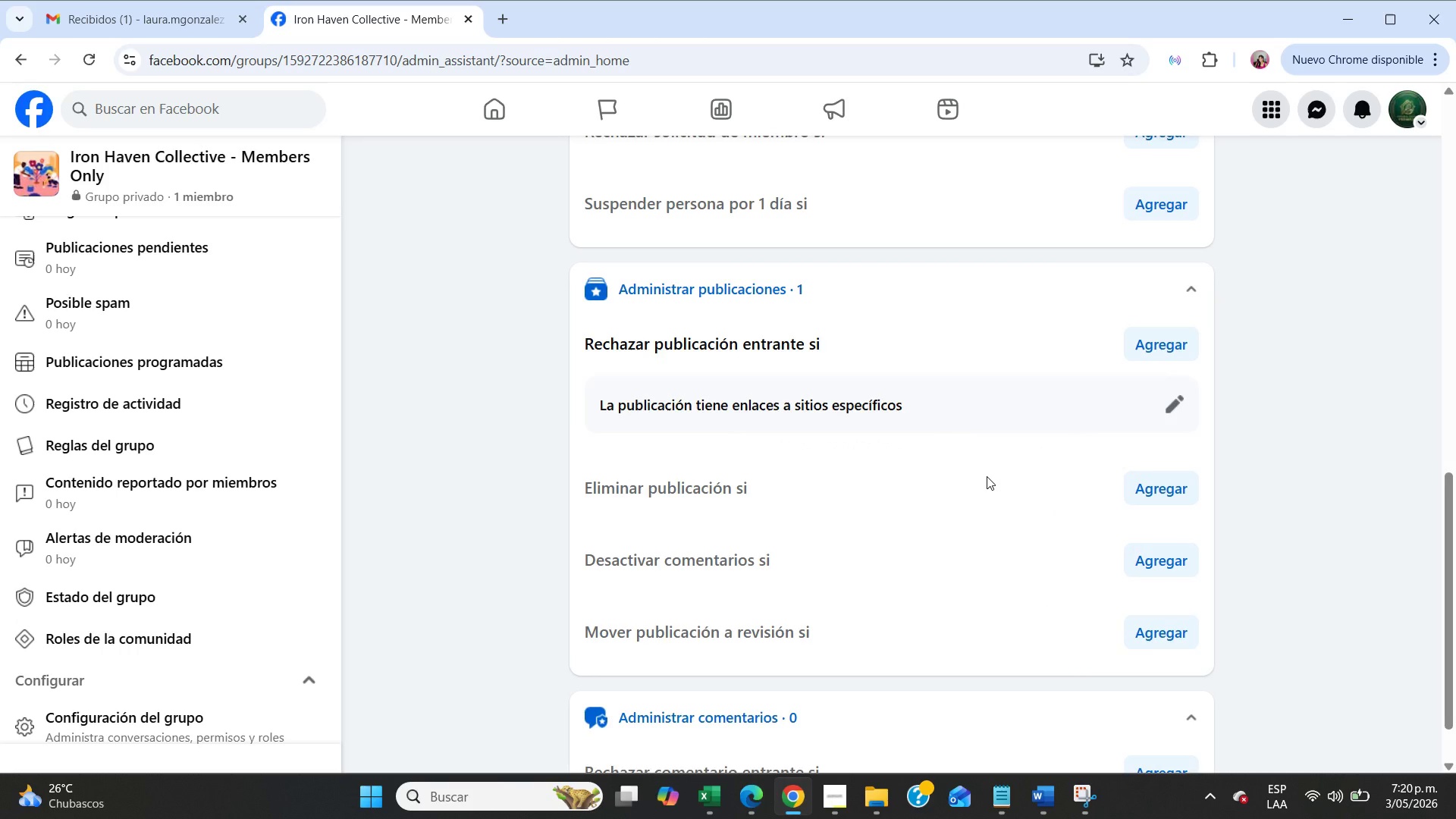 
scroll: coordinate [987, 476], scroll_direction: down, amount: 2.0
 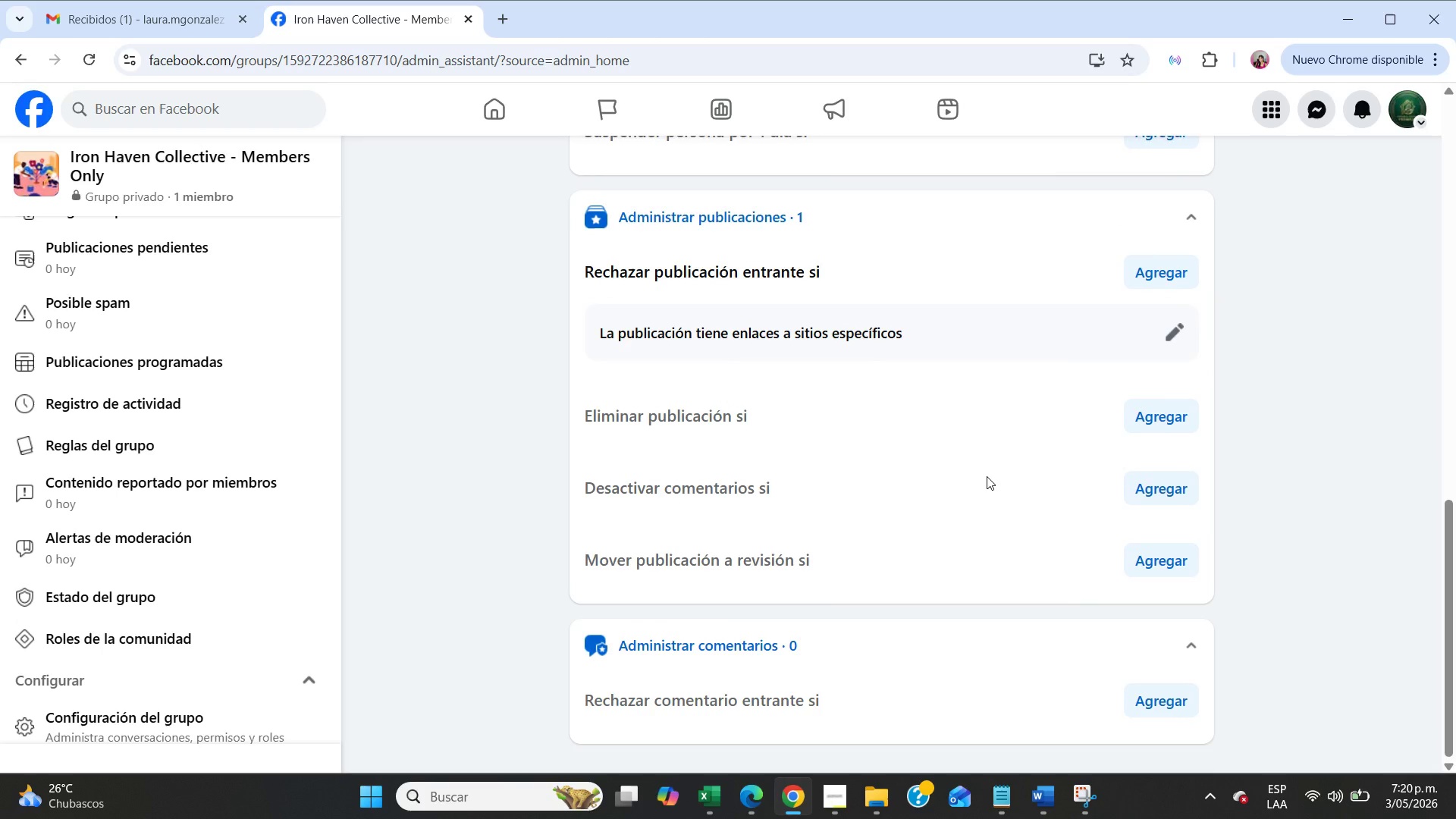 
scroll: coordinate [987, 476], scroll_direction: up, amount: 5.0
 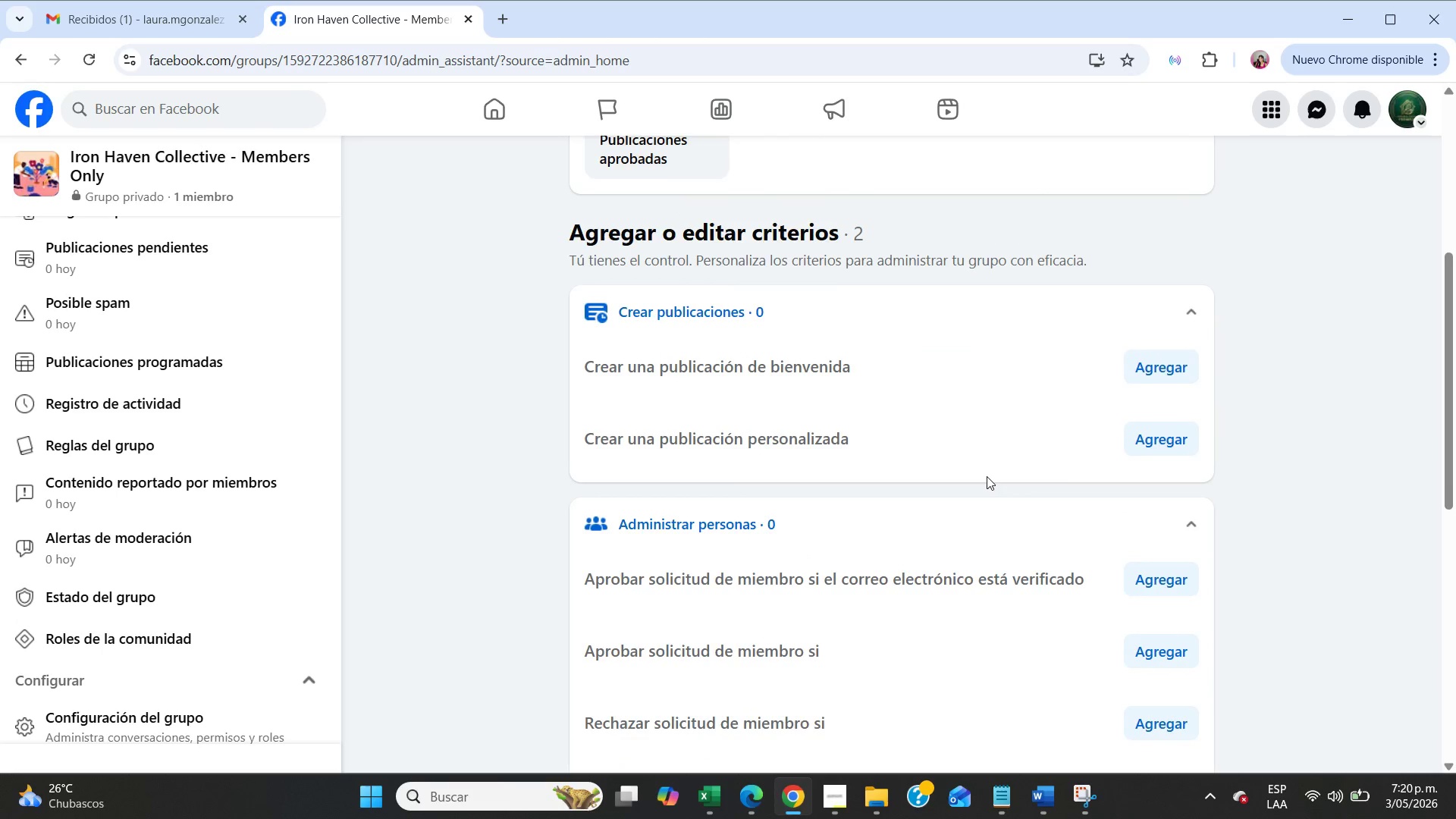 
scroll: coordinate [987, 476], scroll_direction: down, amount: 3.0
 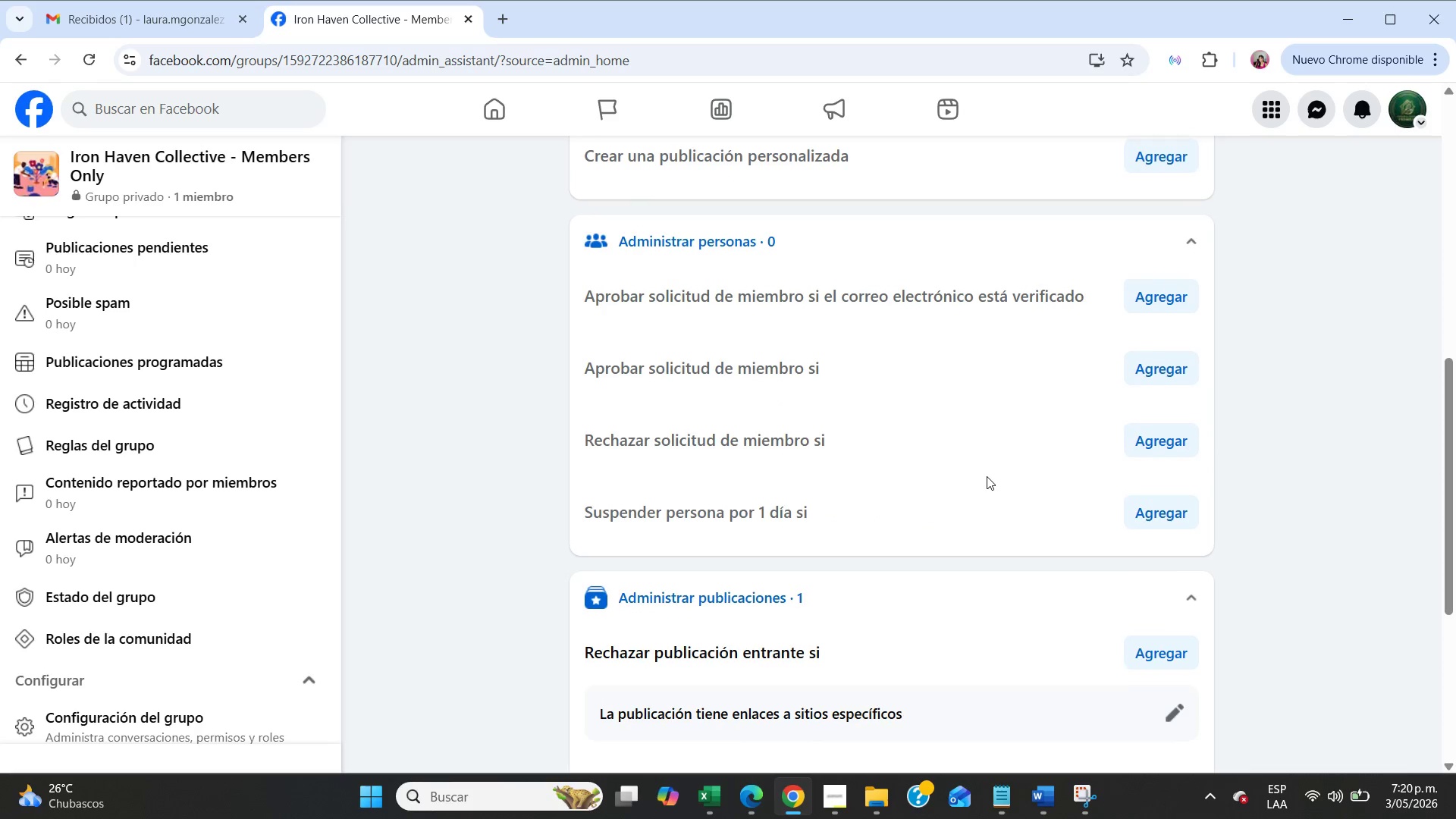 
scroll: coordinate [987, 476], scroll_direction: up, amount: 4.0
 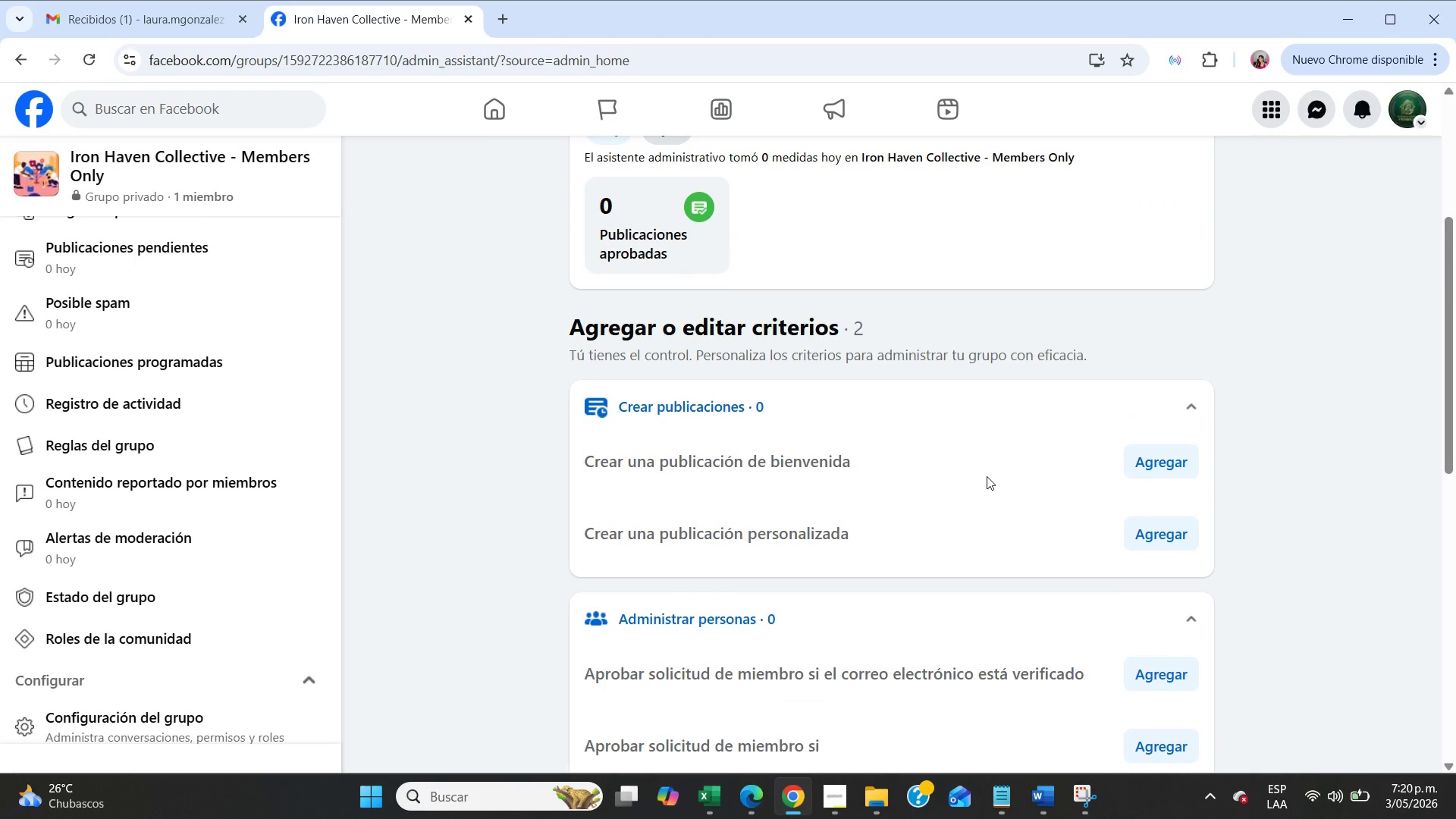 
wait(16.58)
 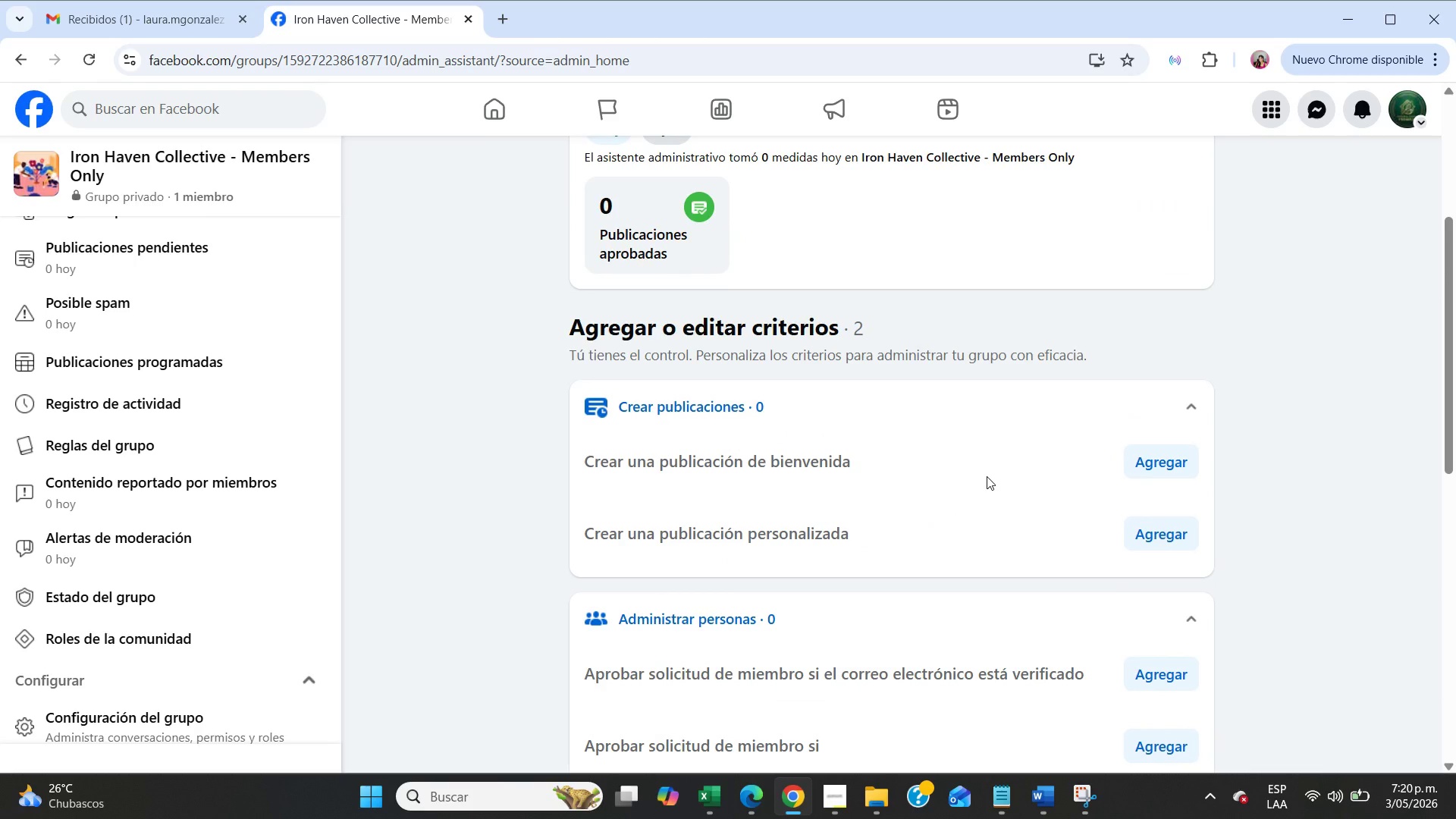 
scroll: coordinate [987, 477], scroll_direction: down, amount: 7.0
 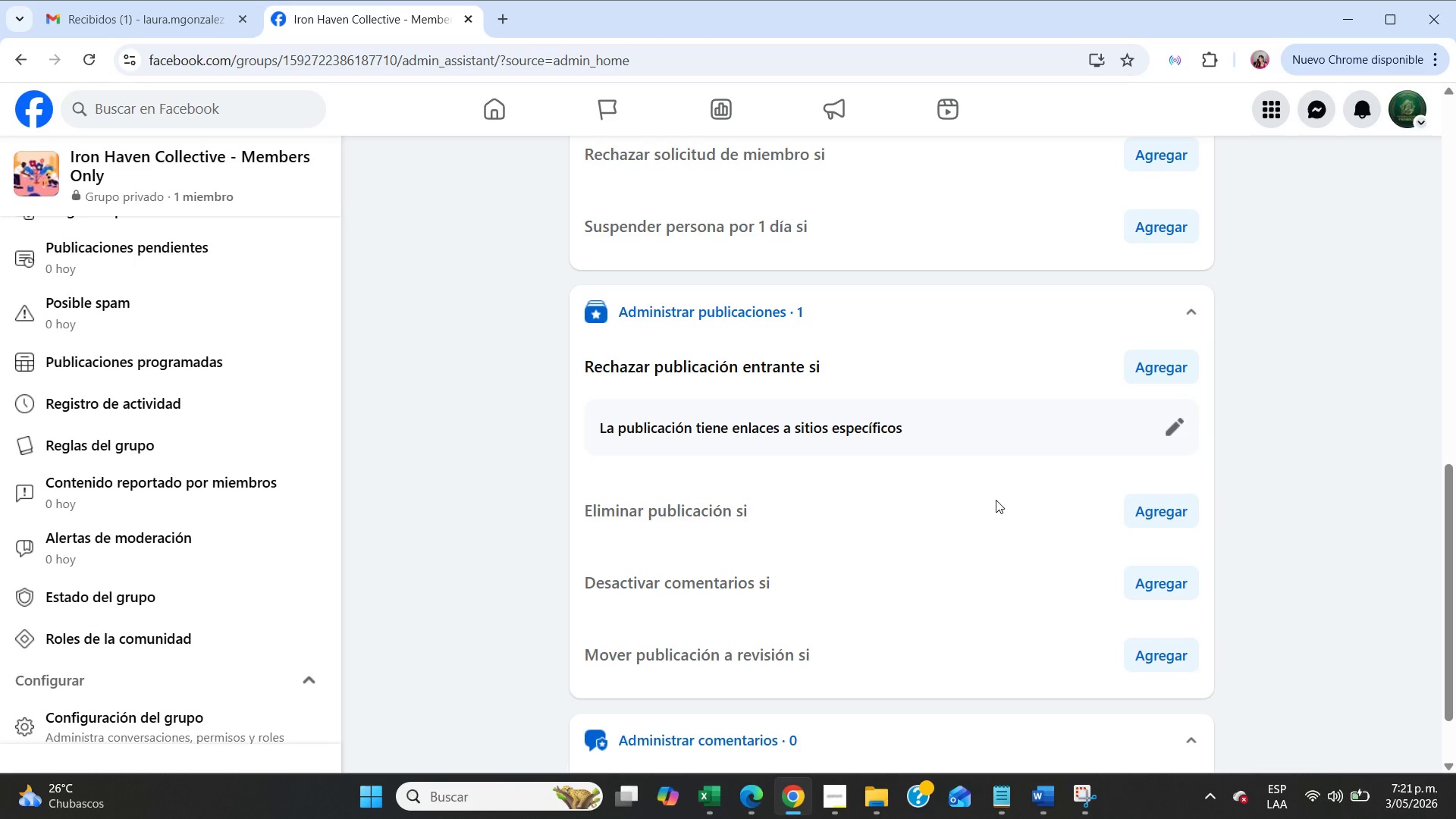 
wait(5.62)
 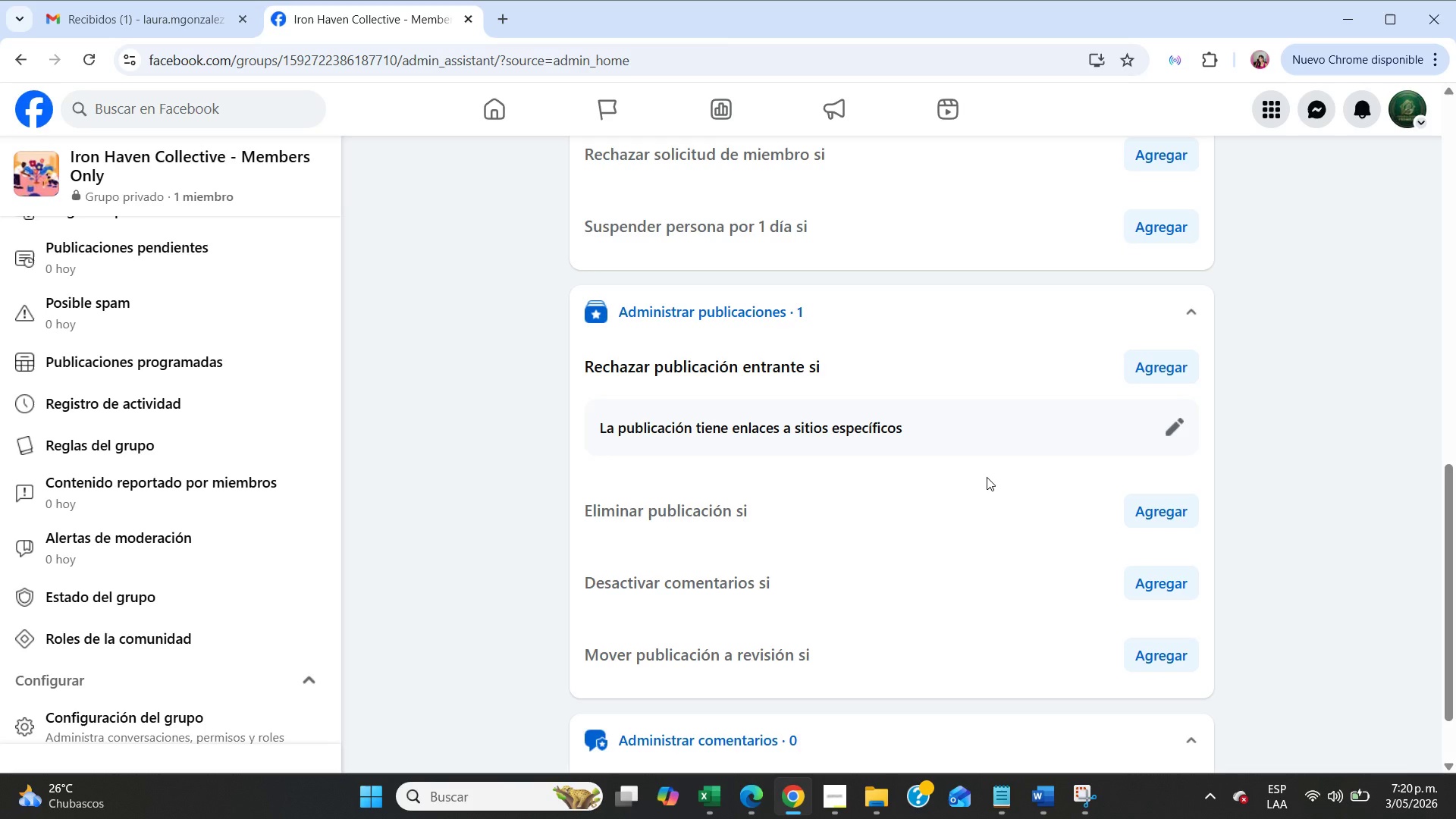 
left_click([1133, 514])
 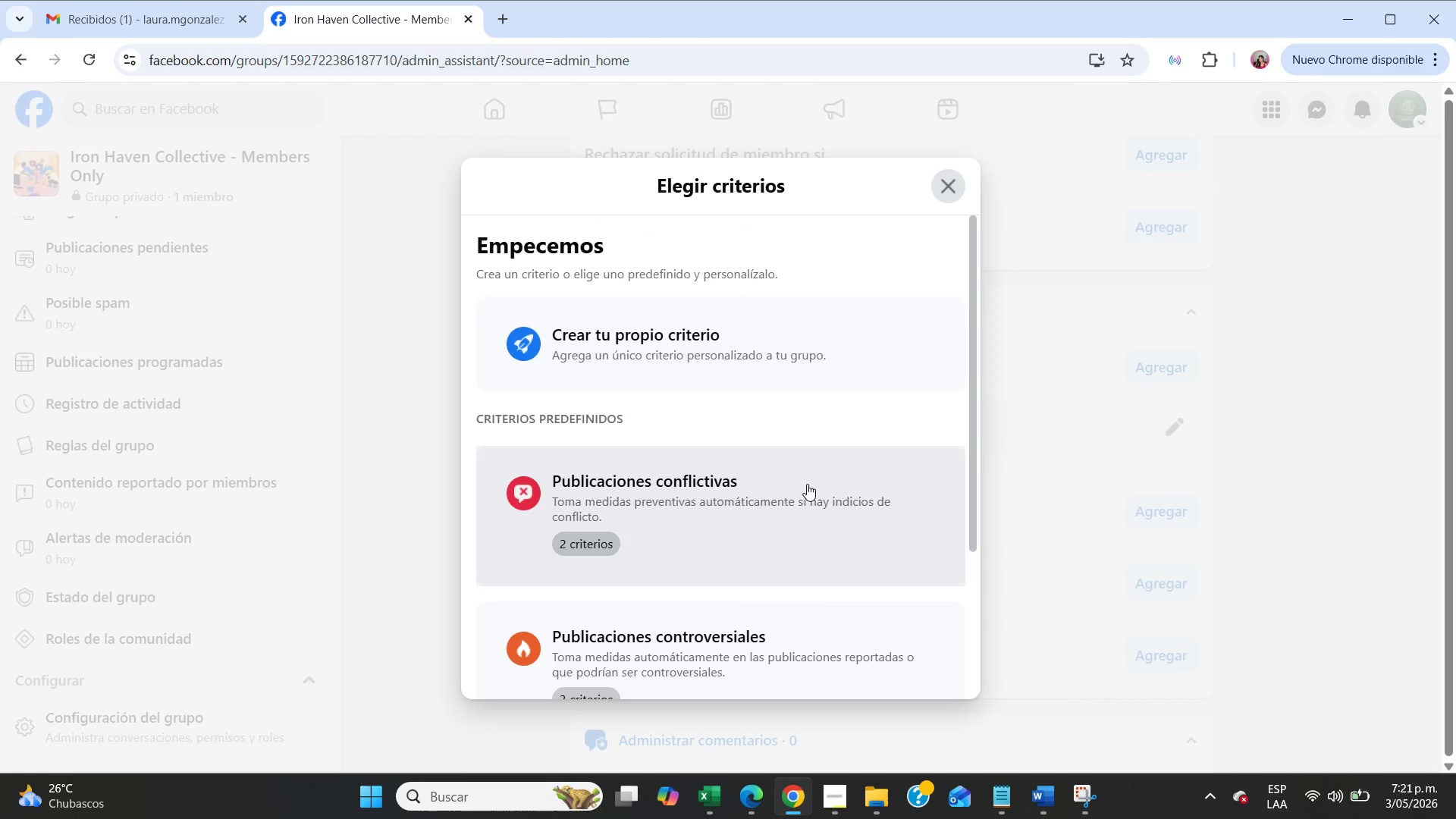 
left_click([783, 312])
 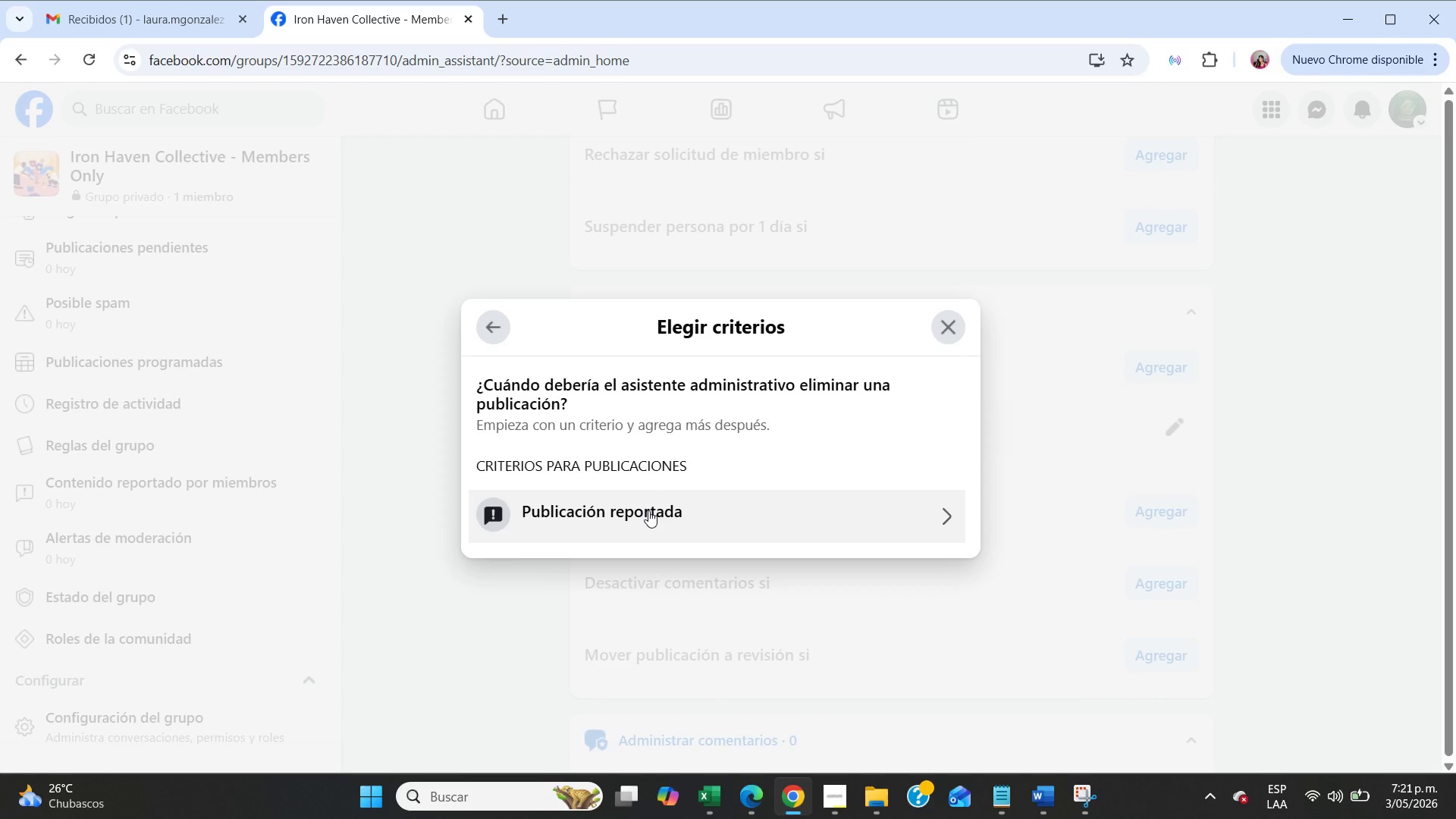 
left_click([649, 423])
 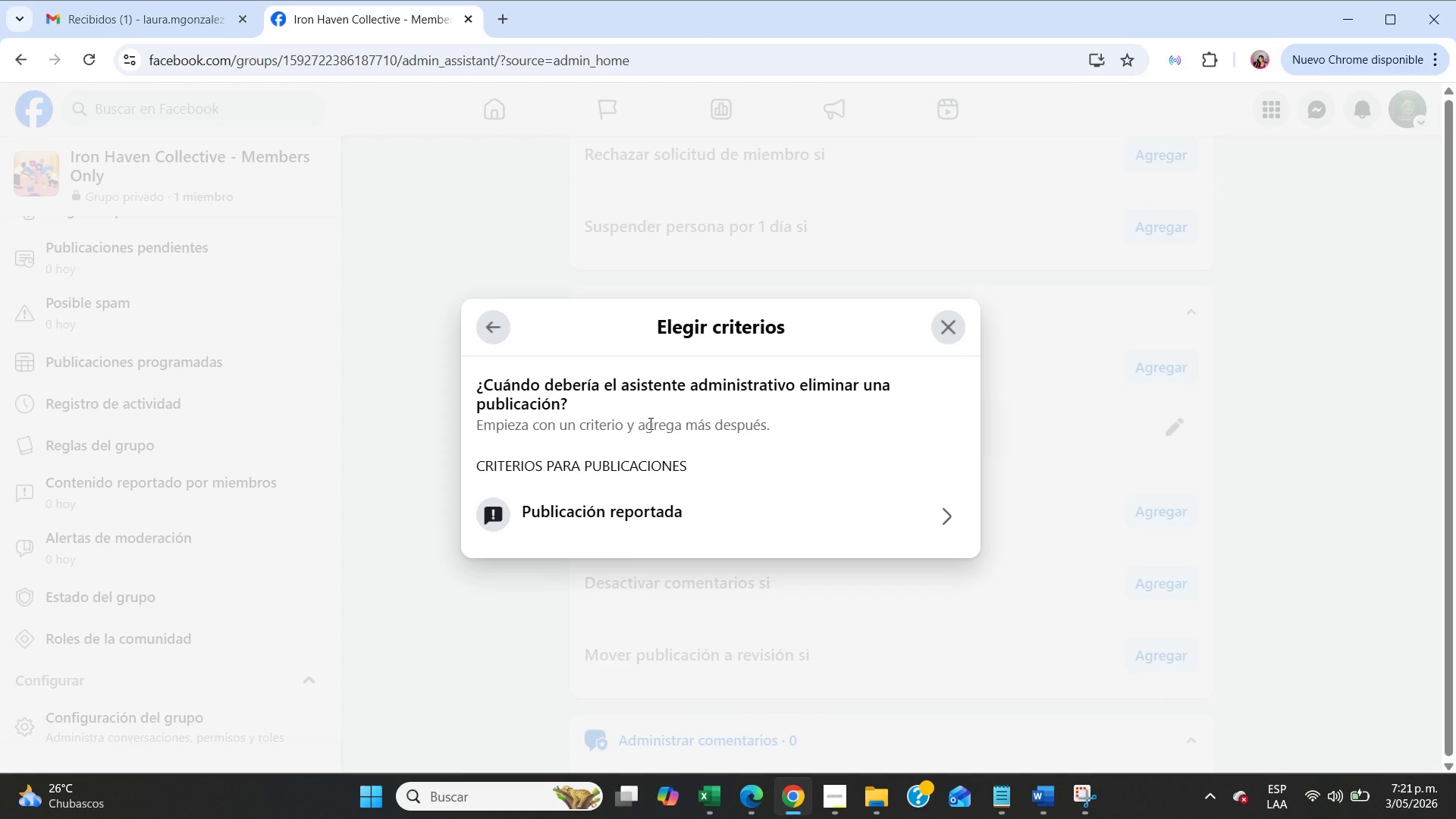 
left_click([649, 423])
 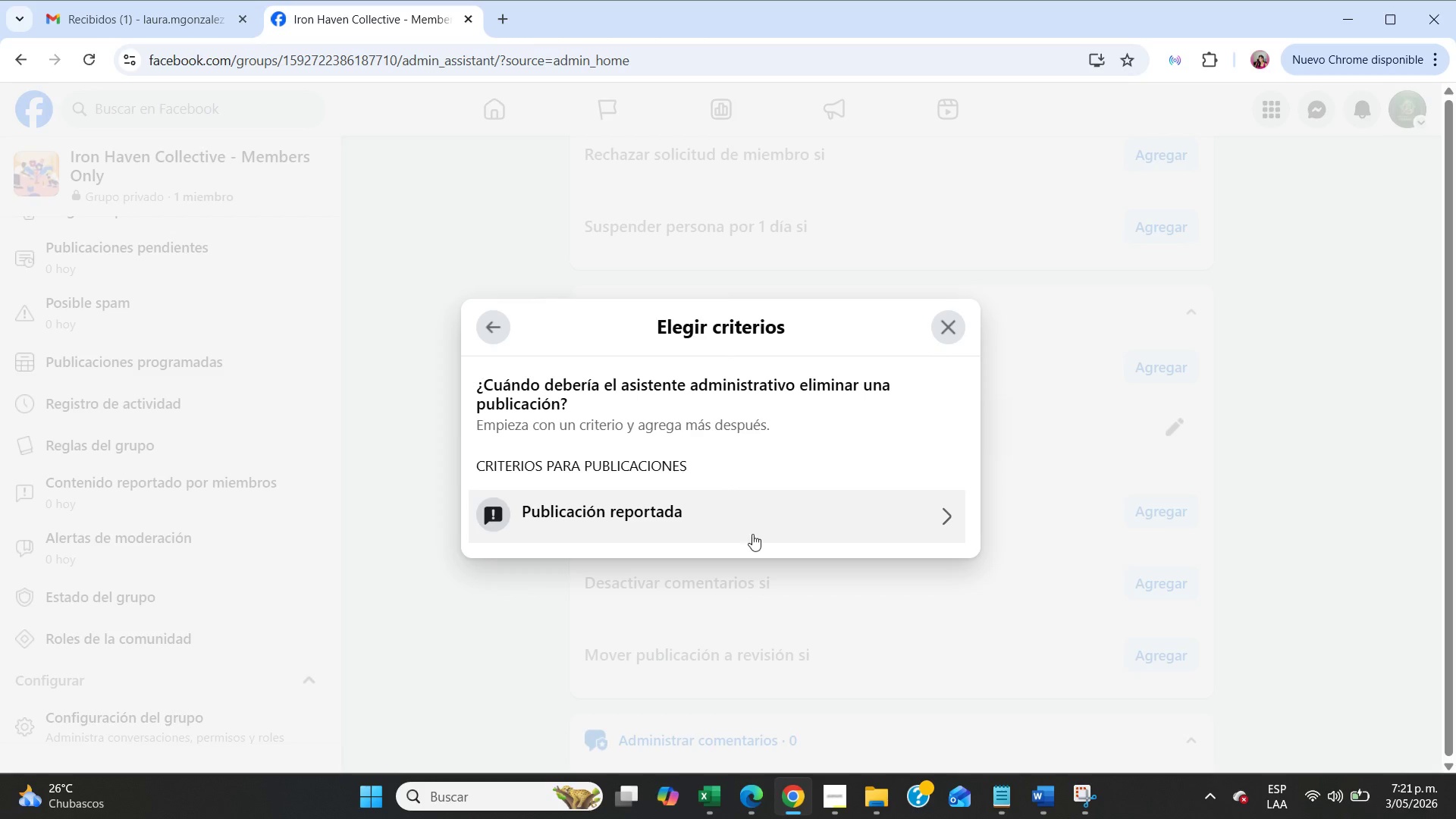 
left_click([802, 537])
 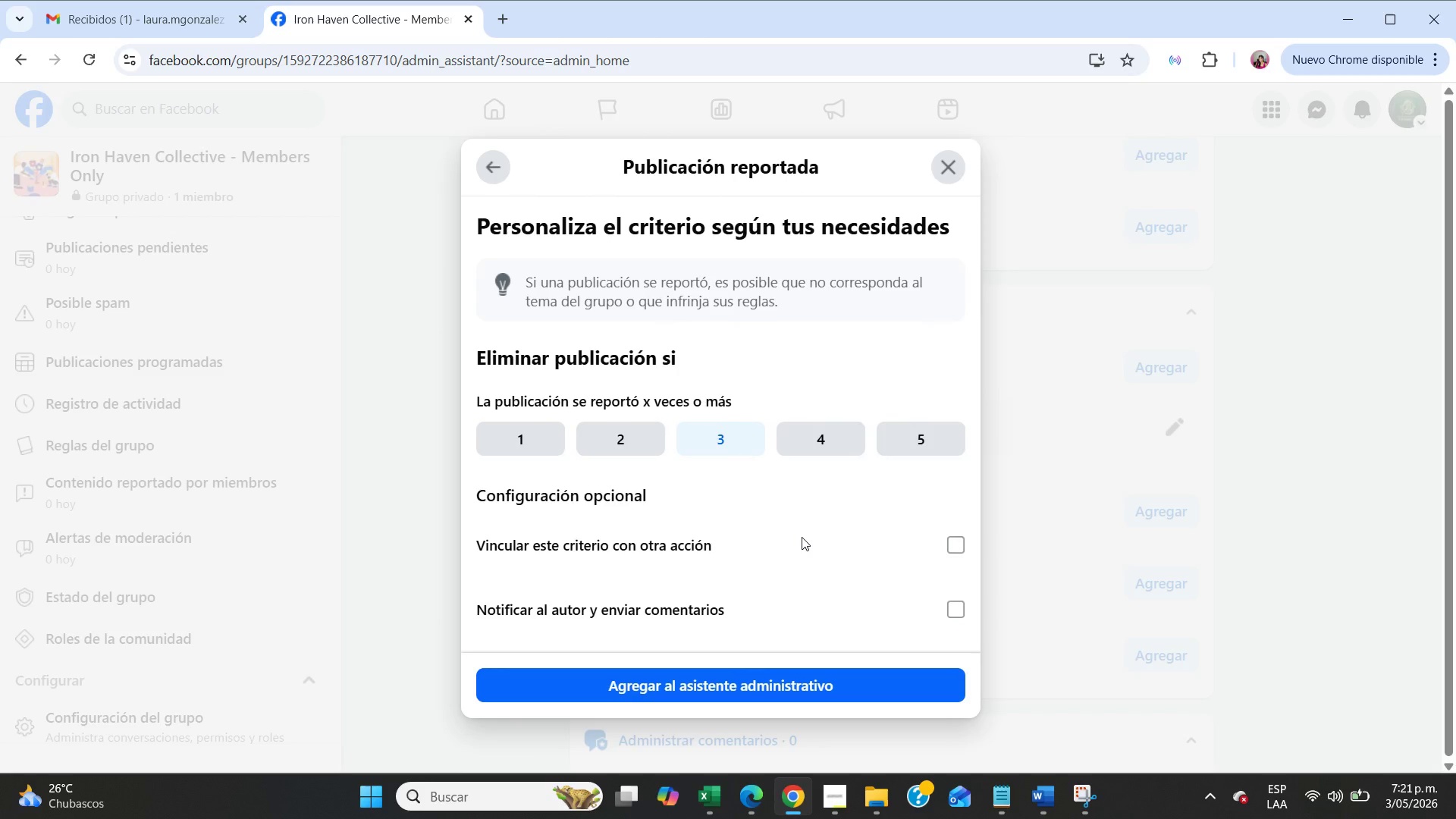 
scroll: coordinate [802, 537], scroll_direction: down, amount: 4.0
 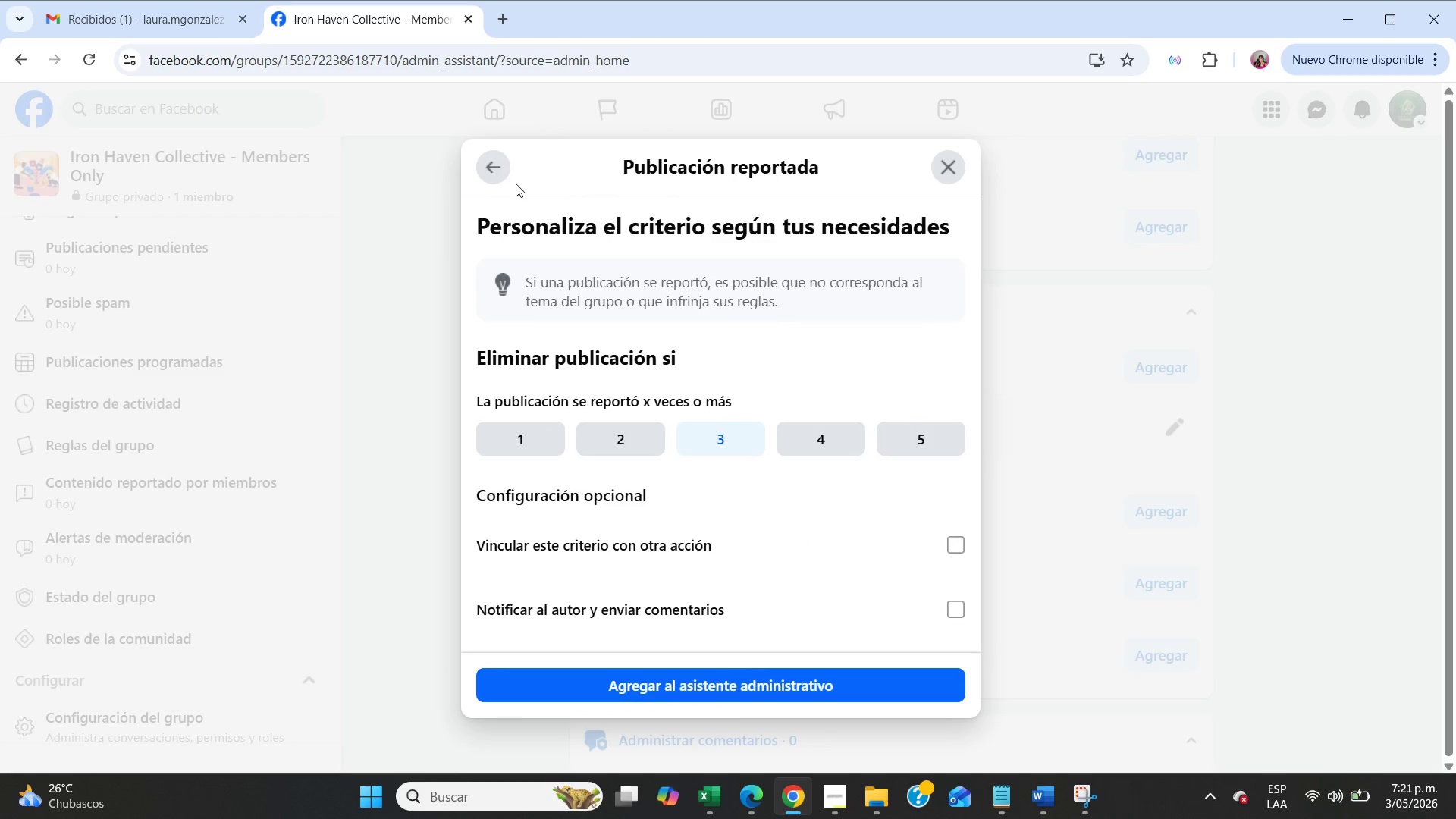 
left_click([508, 171])
 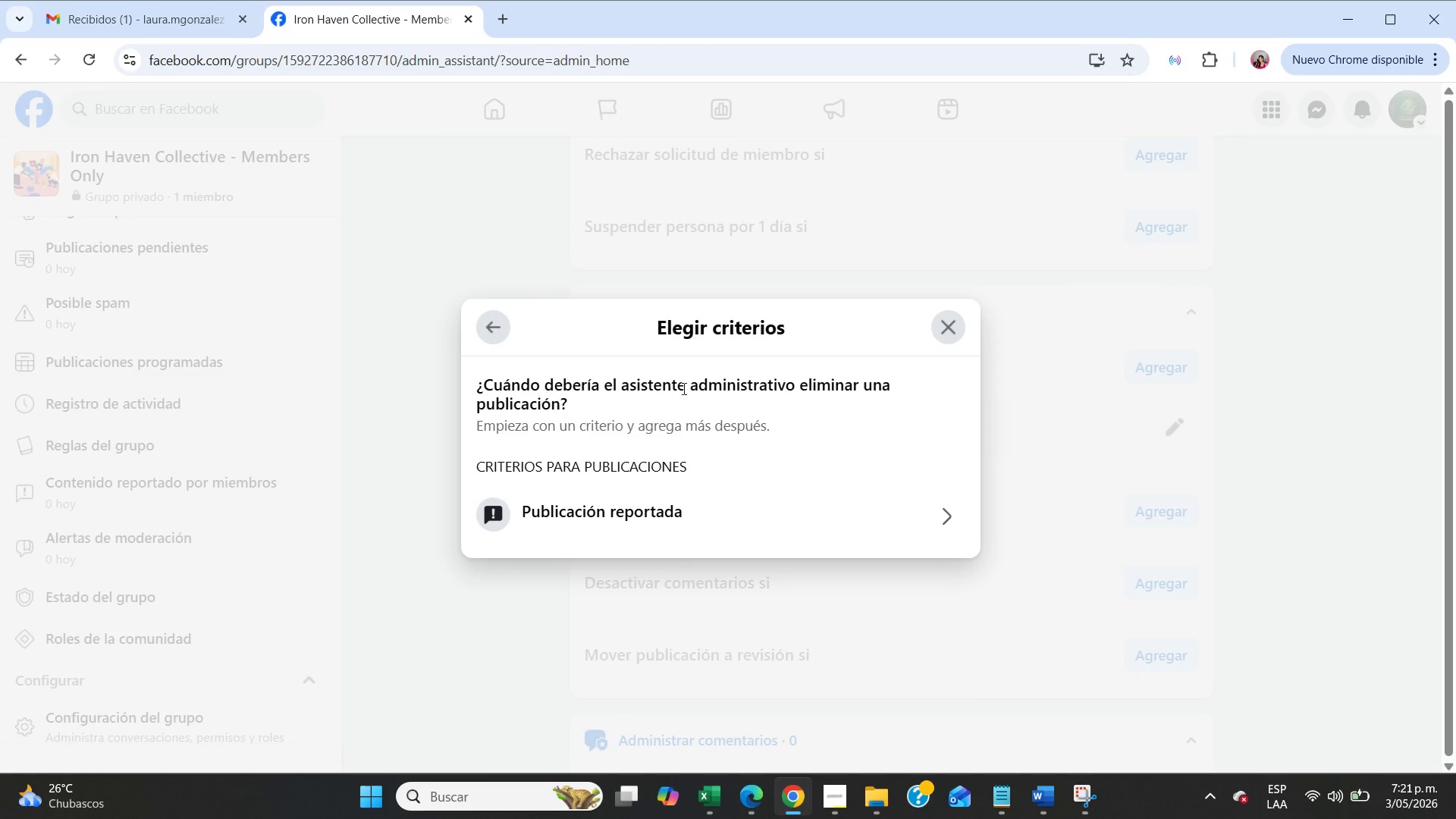 
left_click([953, 324])
 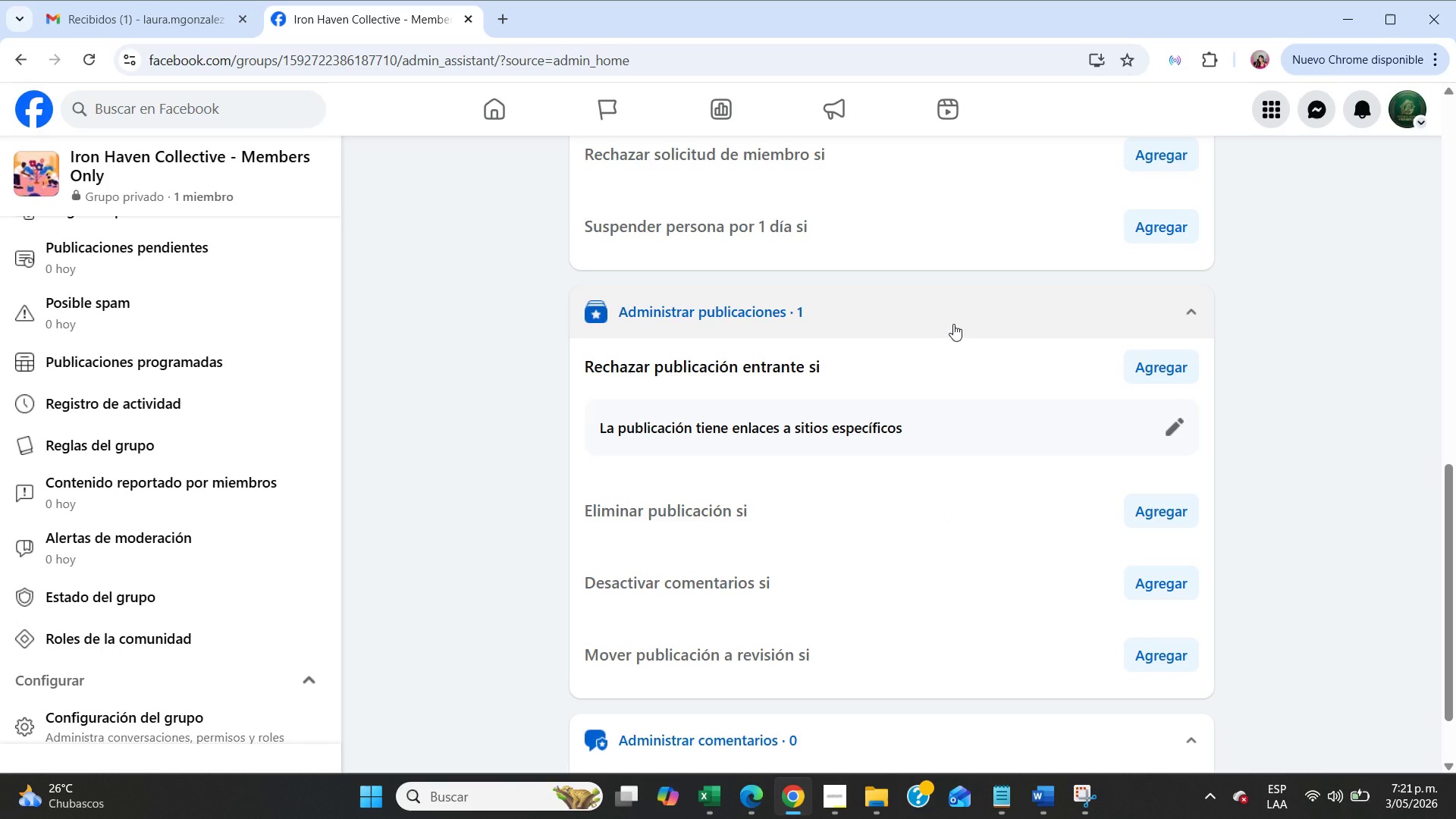 
wait(6.09)
 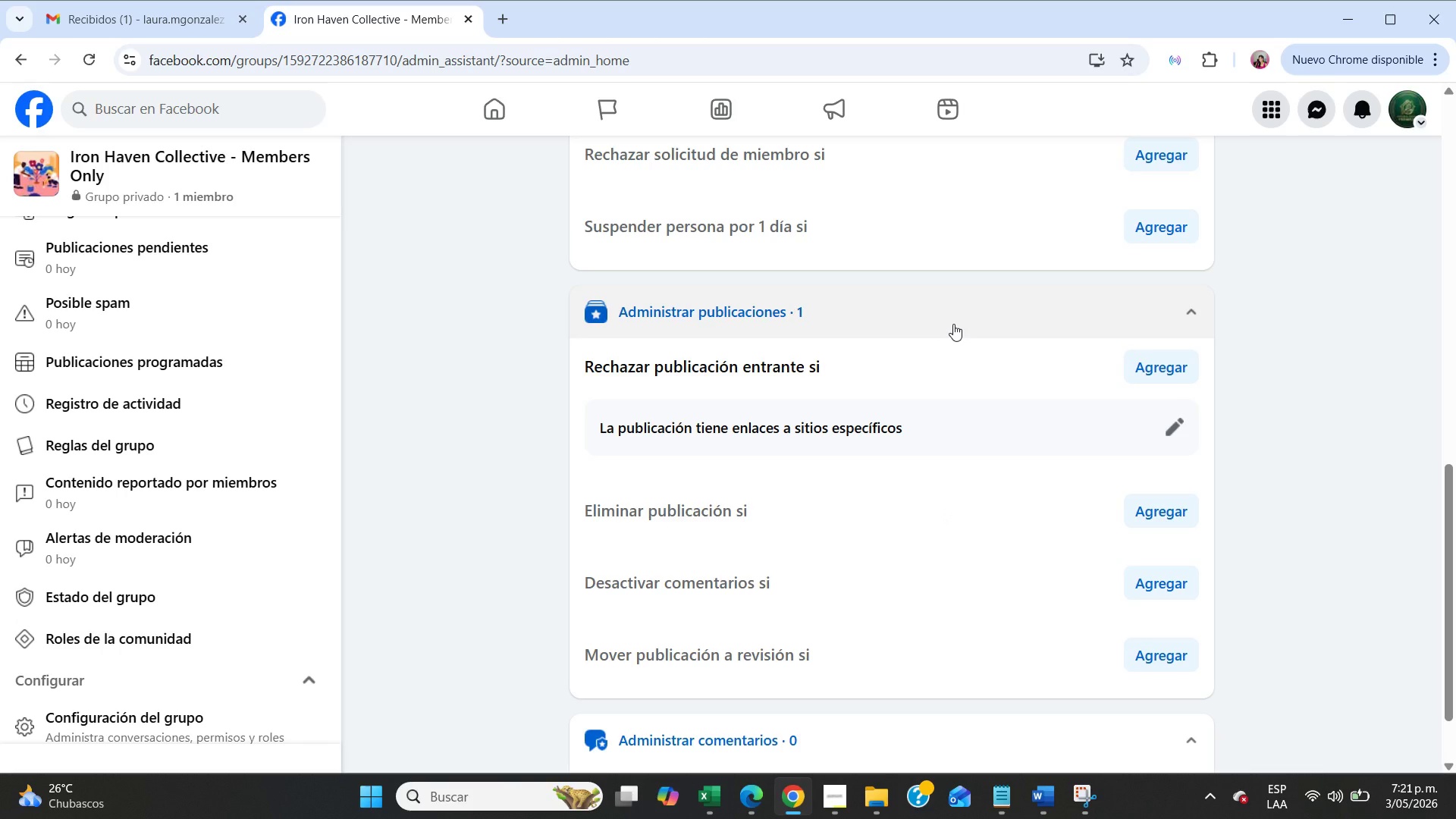 
scroll: coordinate [953, 324], scroll_direction: up, amount: 6.0
 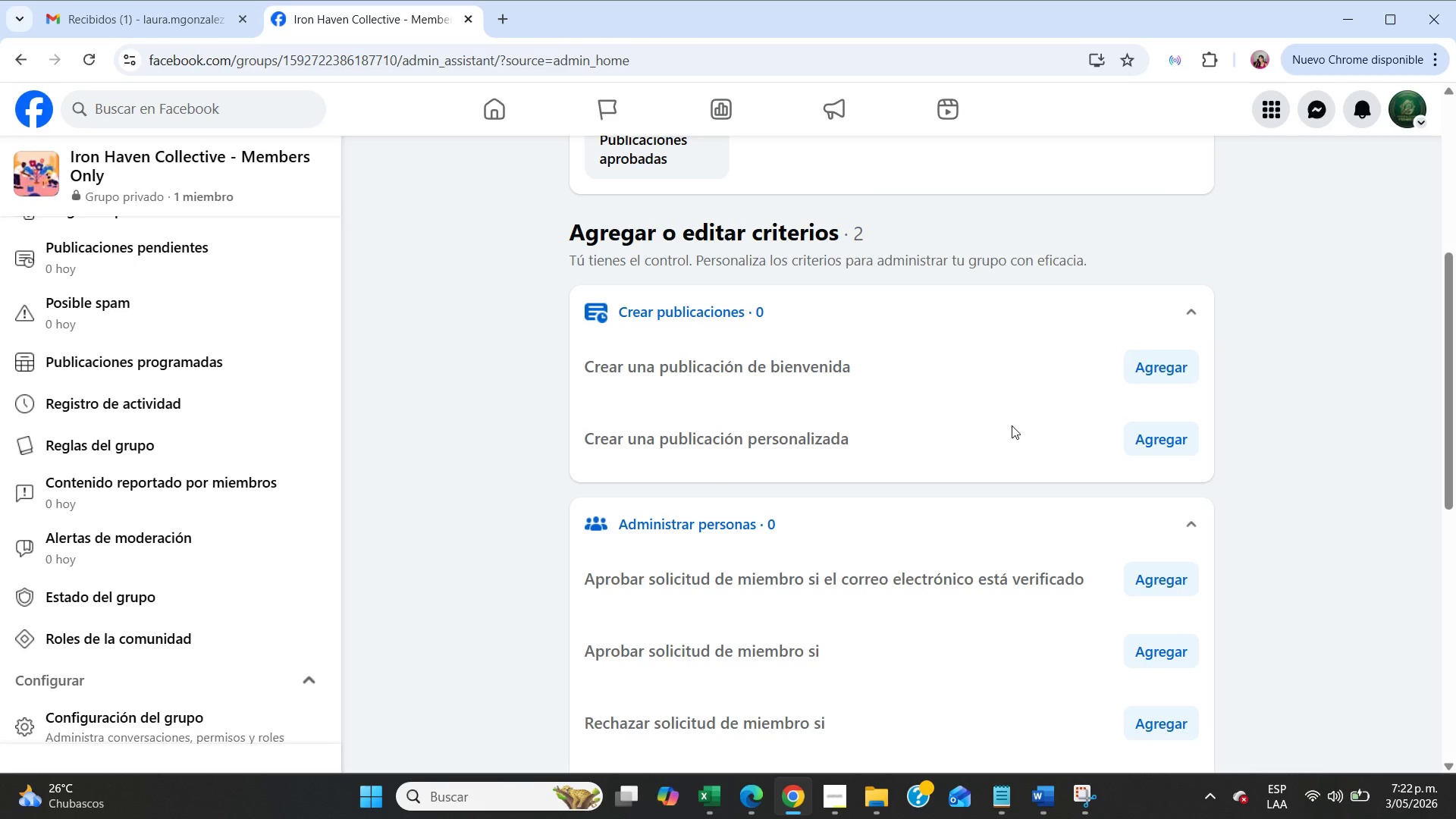 
wait(53.11)
 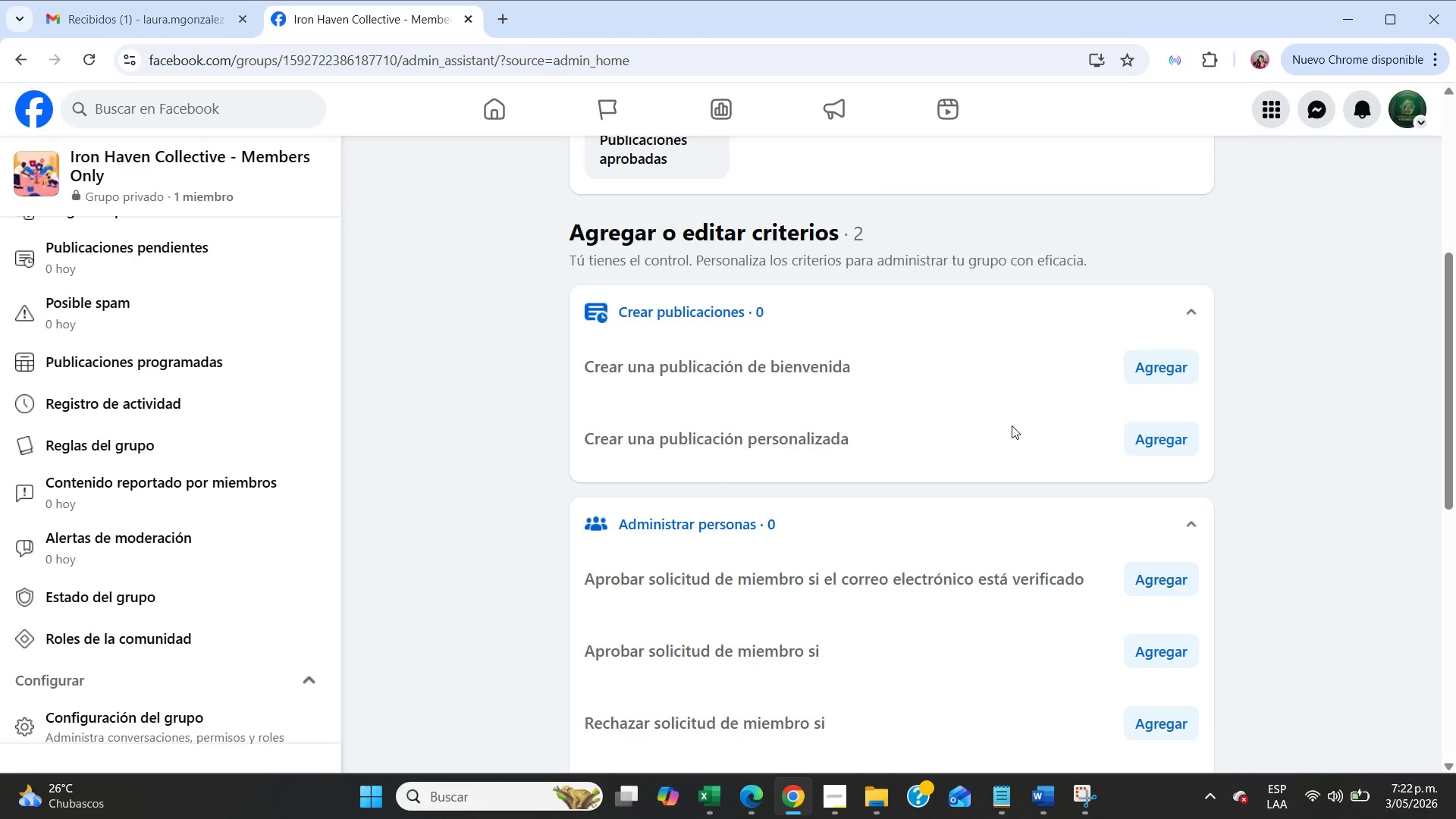 
left_click([836, 814])